 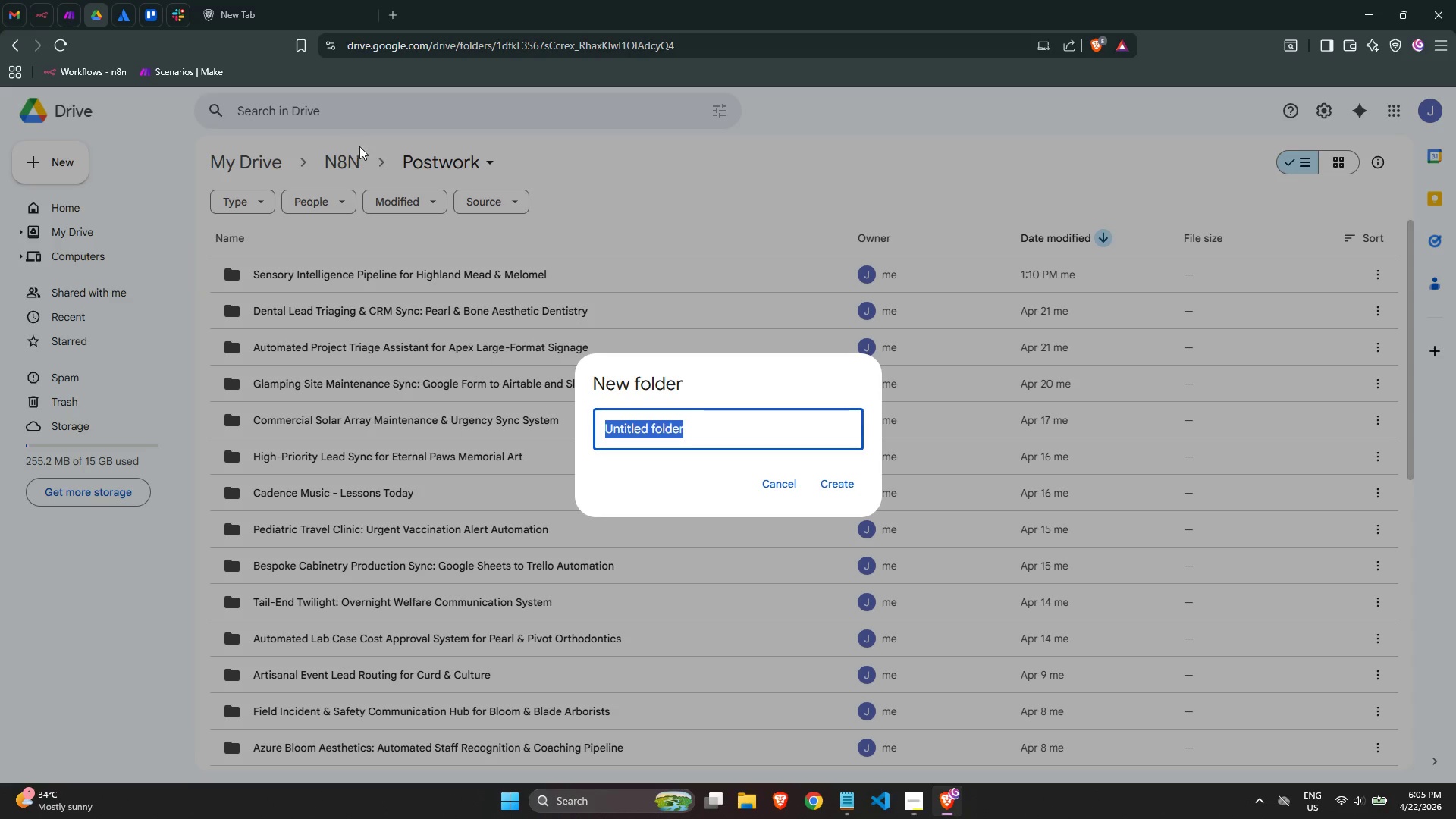 
key(Control+V)
 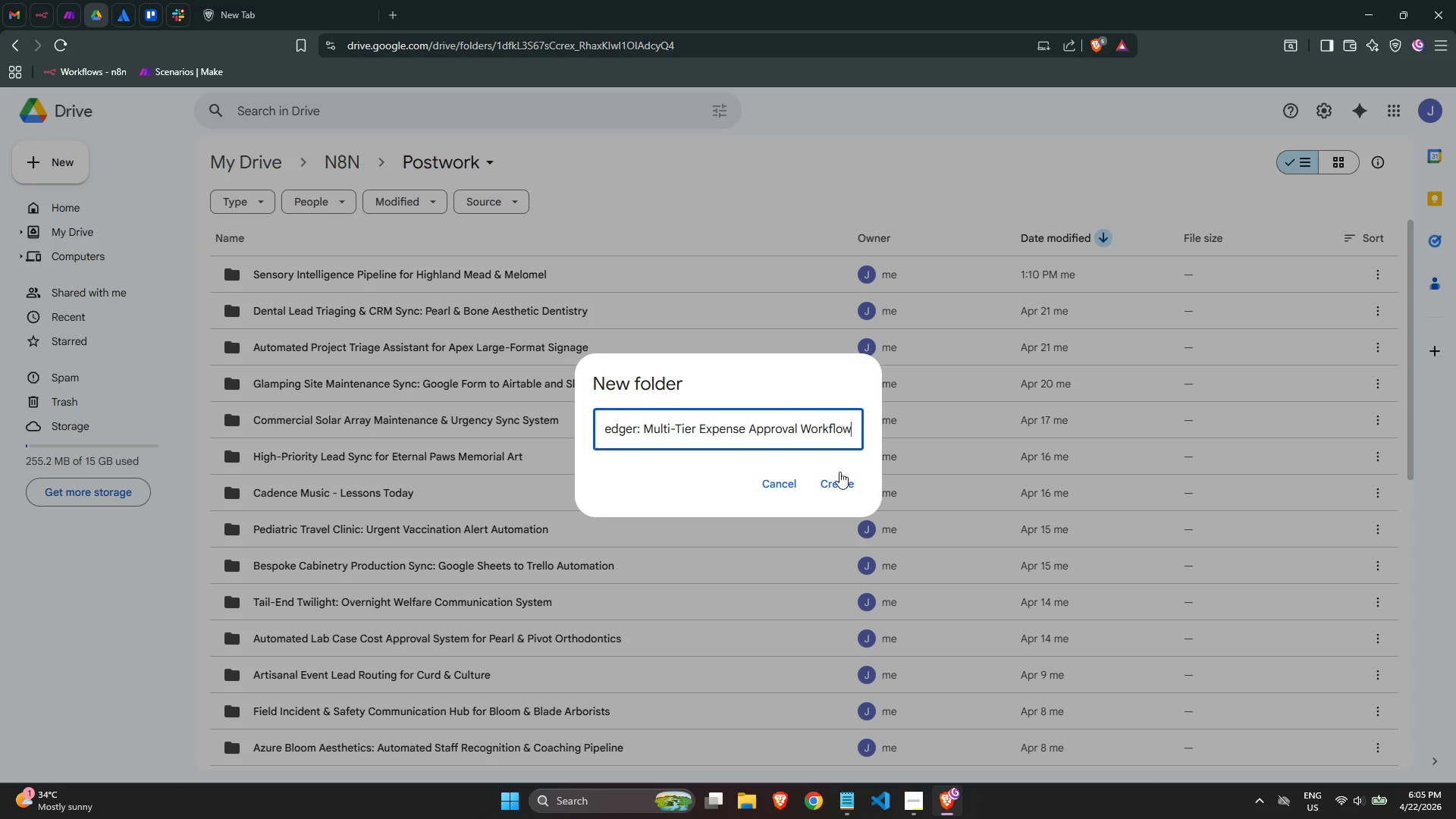 
left_click([842, 480])
 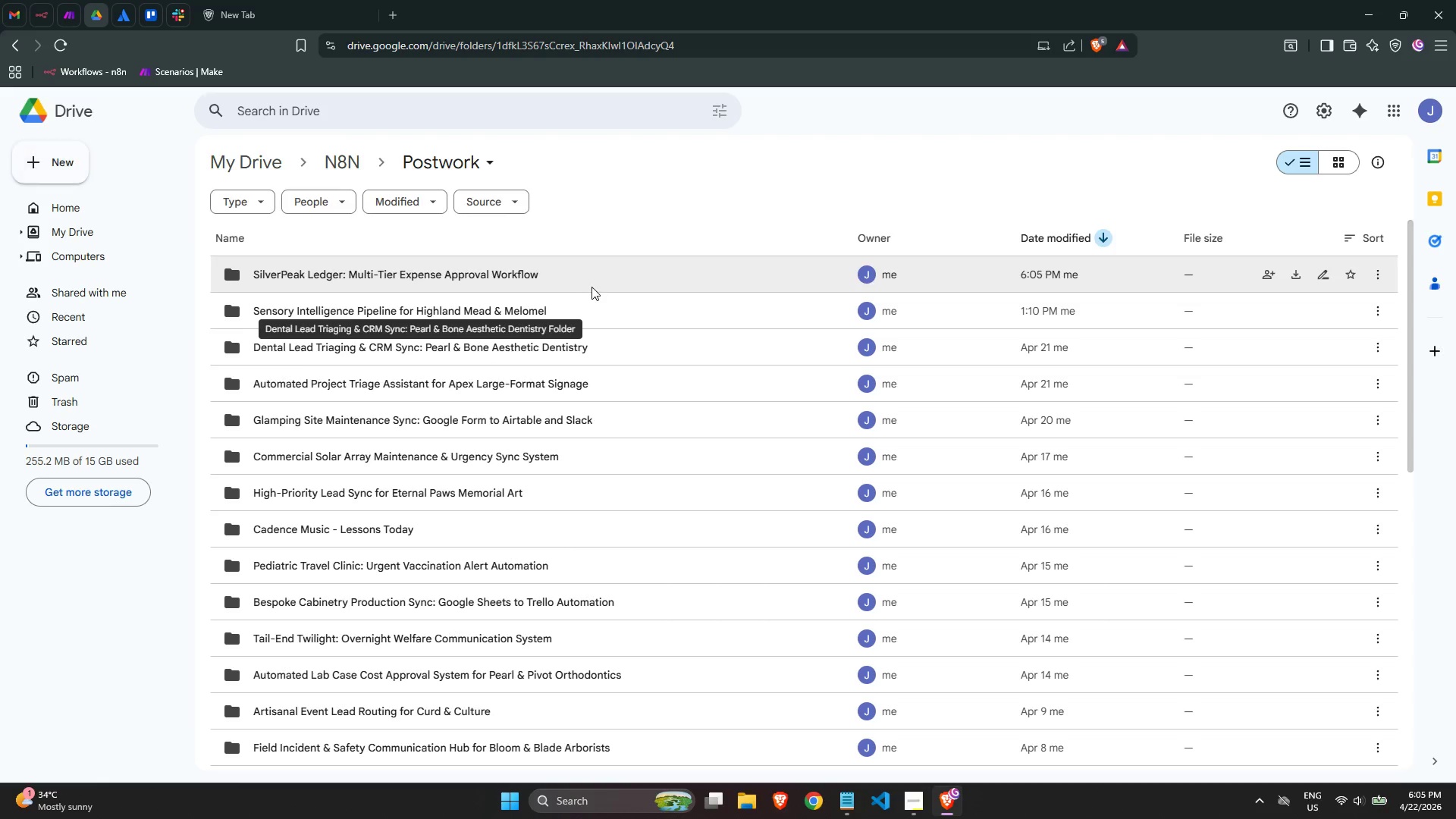 
double_click([592, 281])
 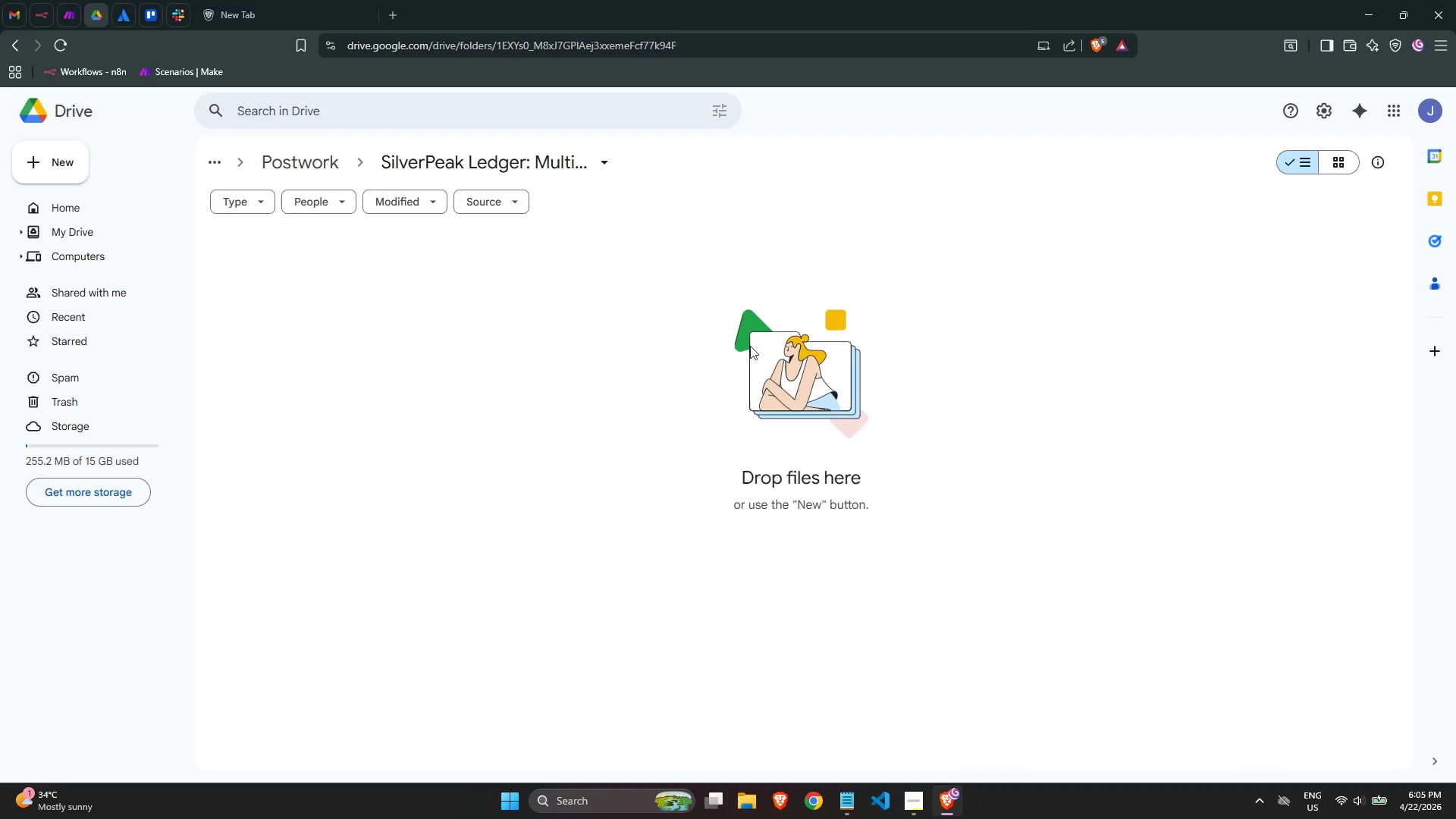 
left_click([573, 346])
 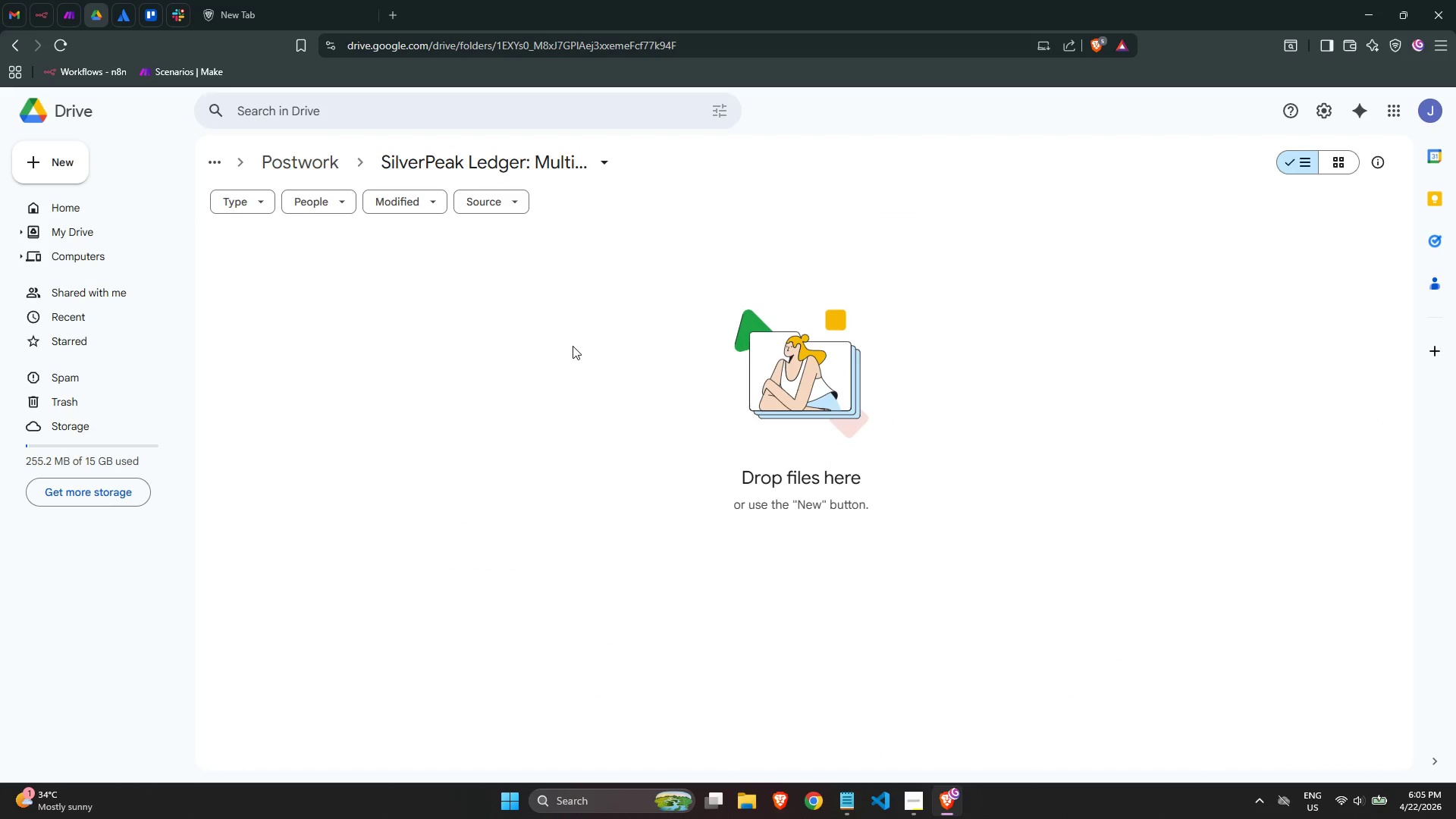 
wait(5.98)
 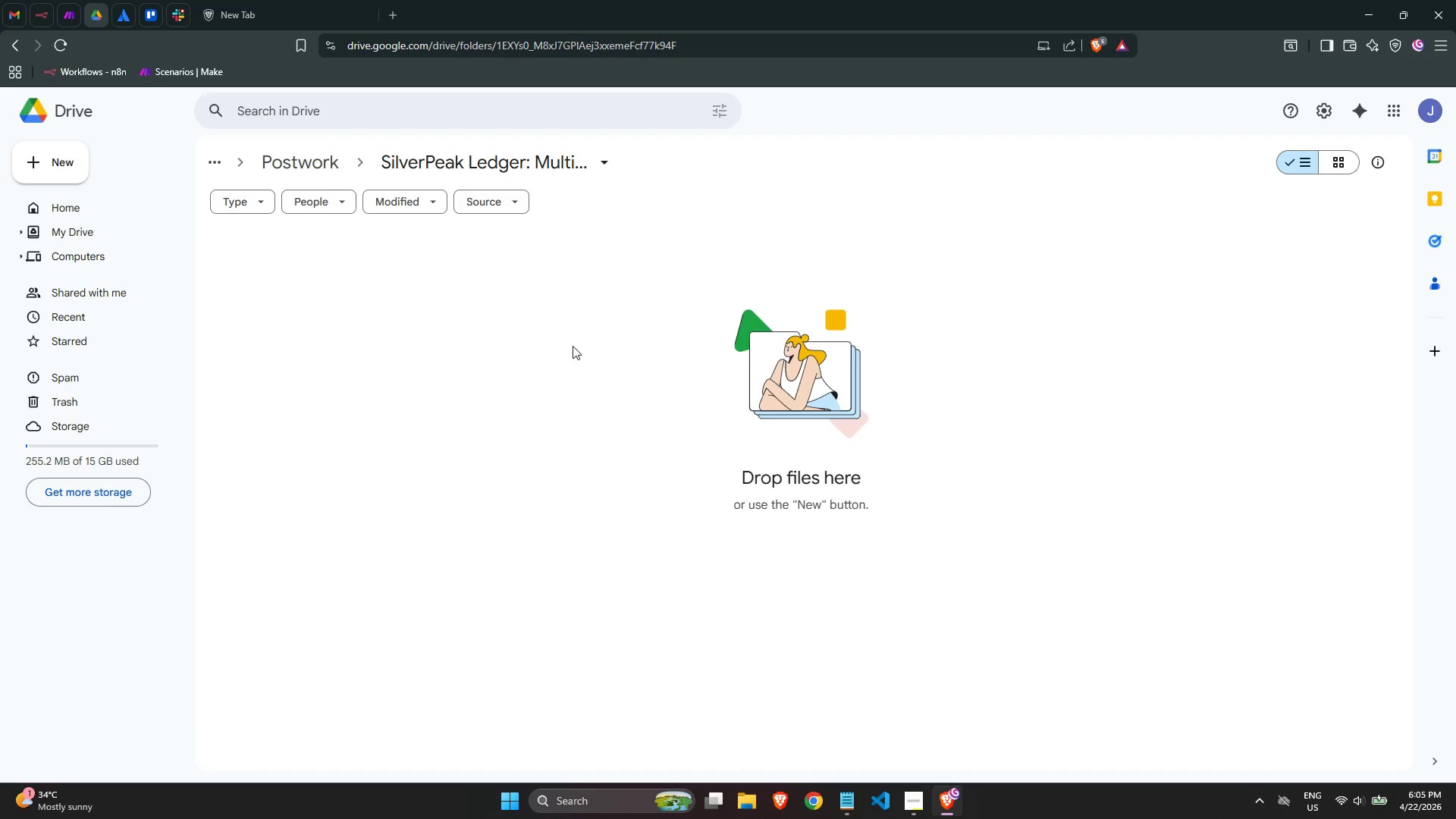 
right_click([428, 331])
 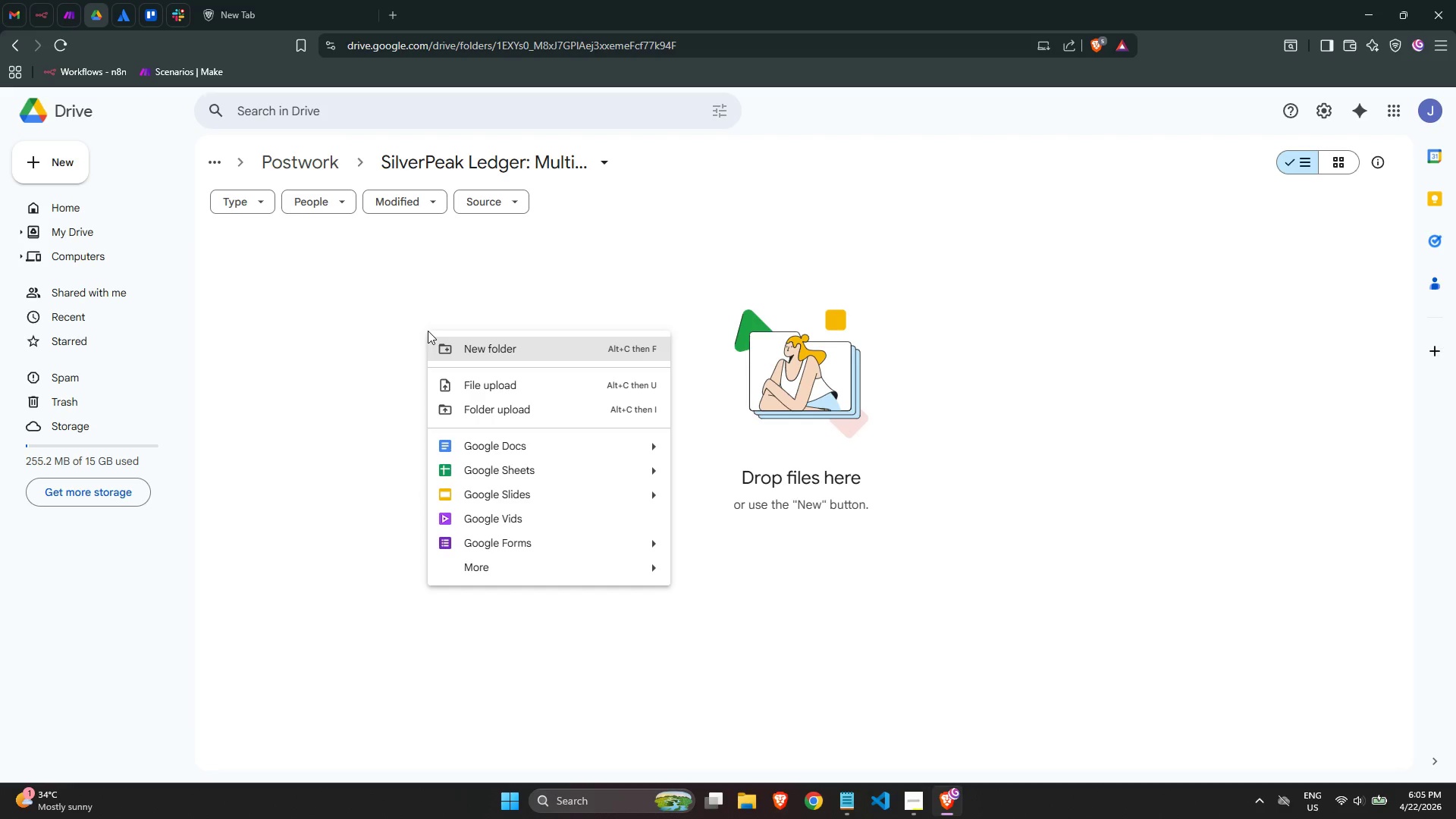 
left_click([417, 316])
 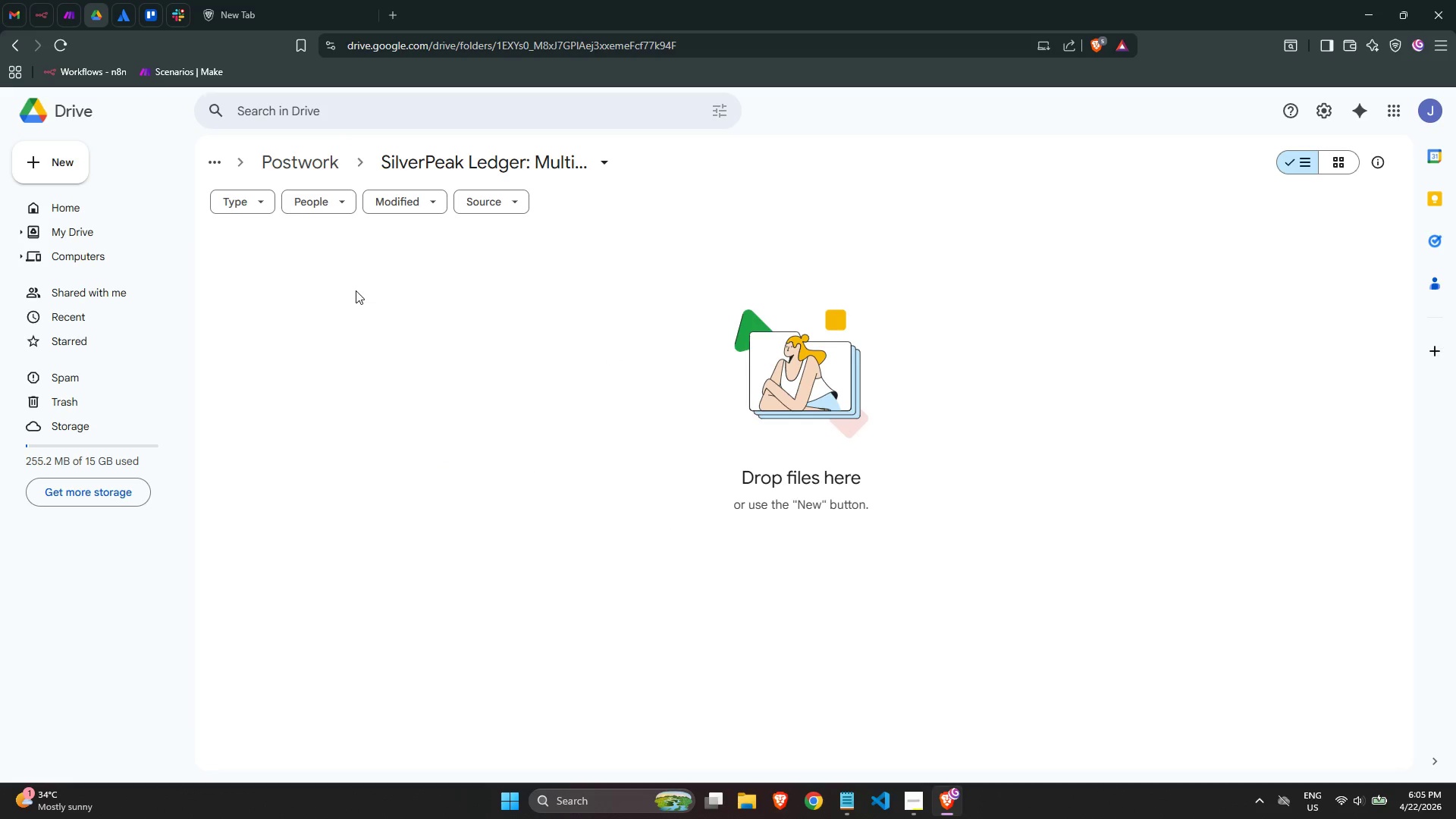 
wait(14.42)
 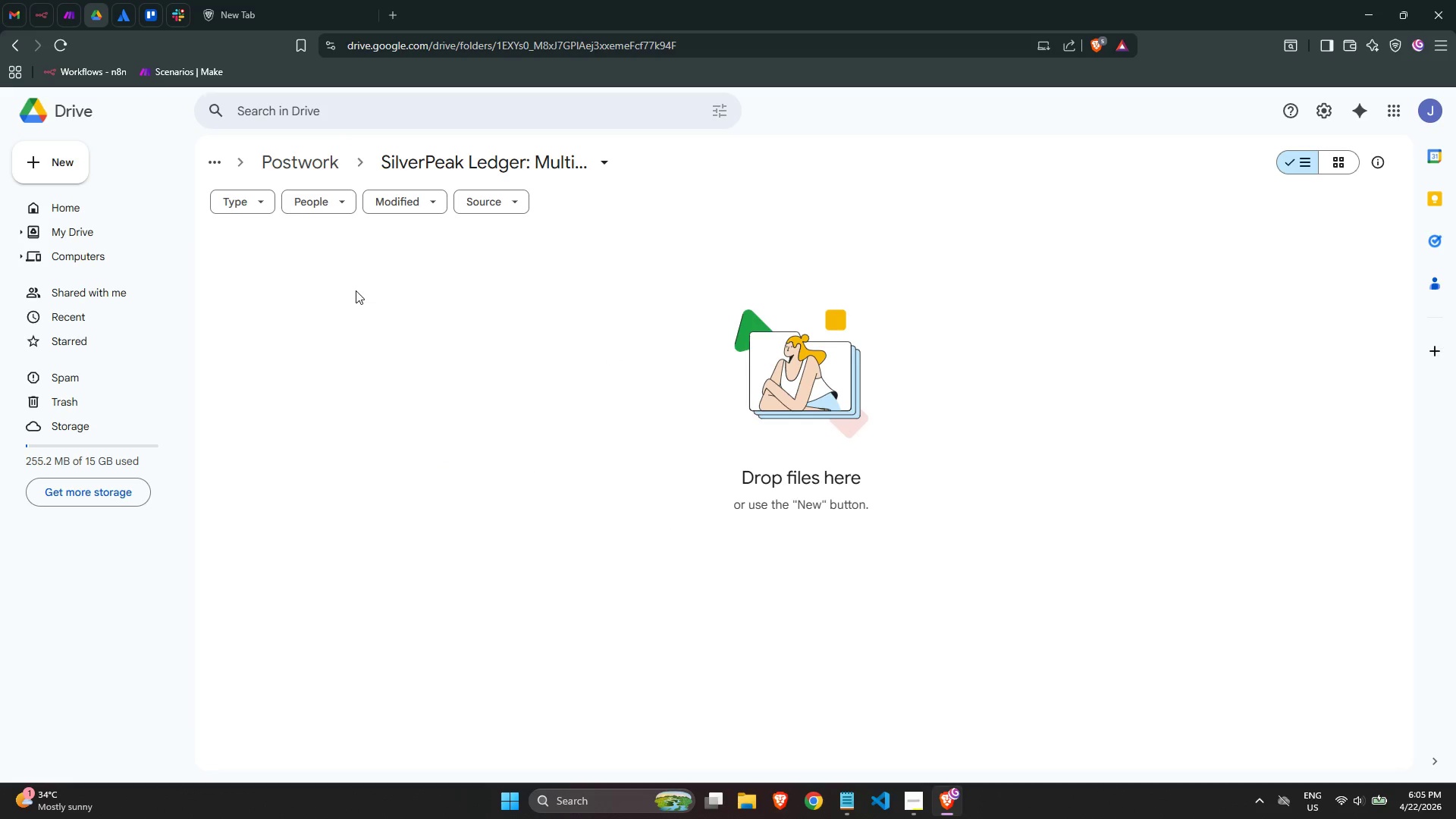 
right_click([320, 290])
 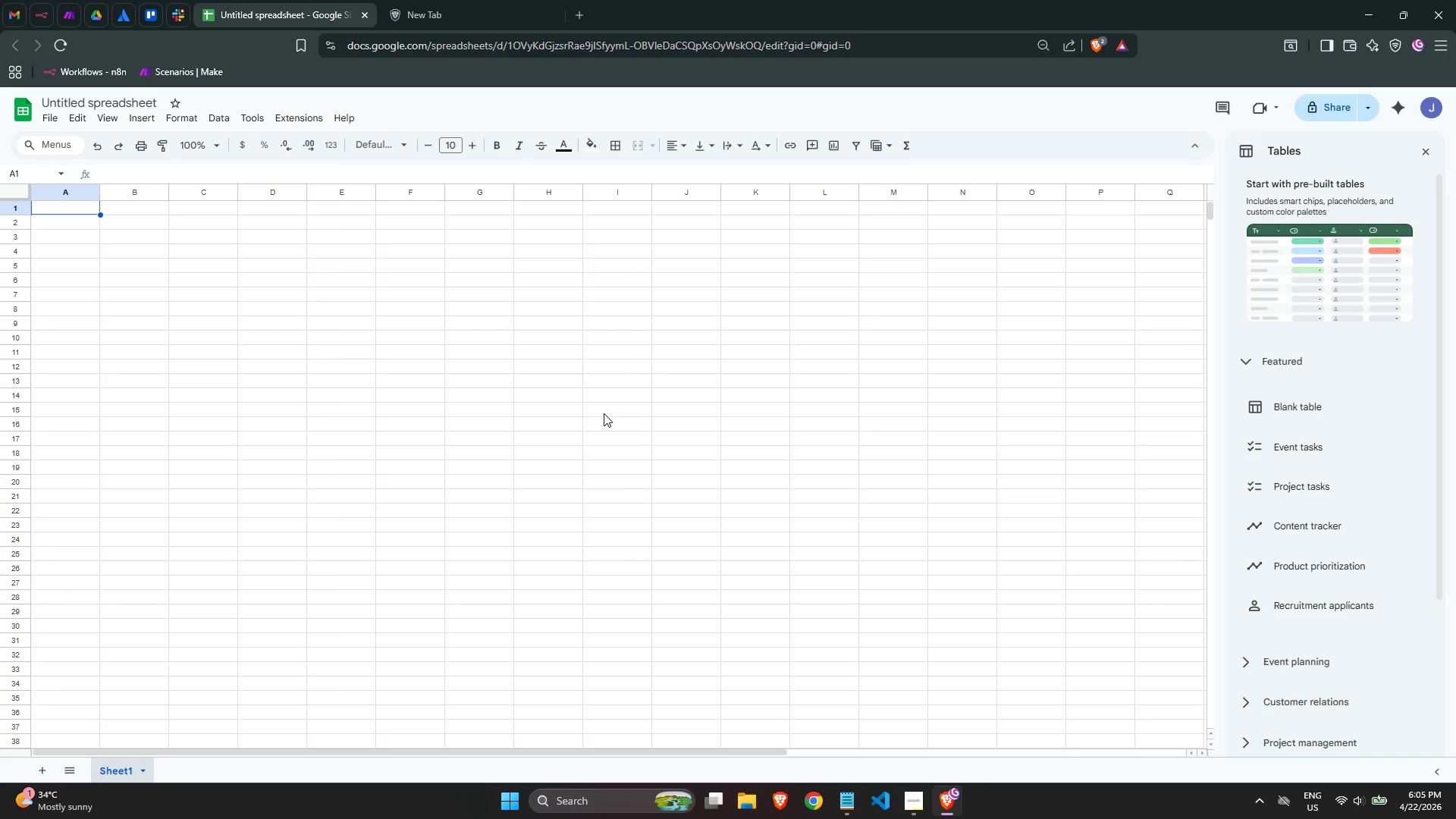 
wait(11.25)
 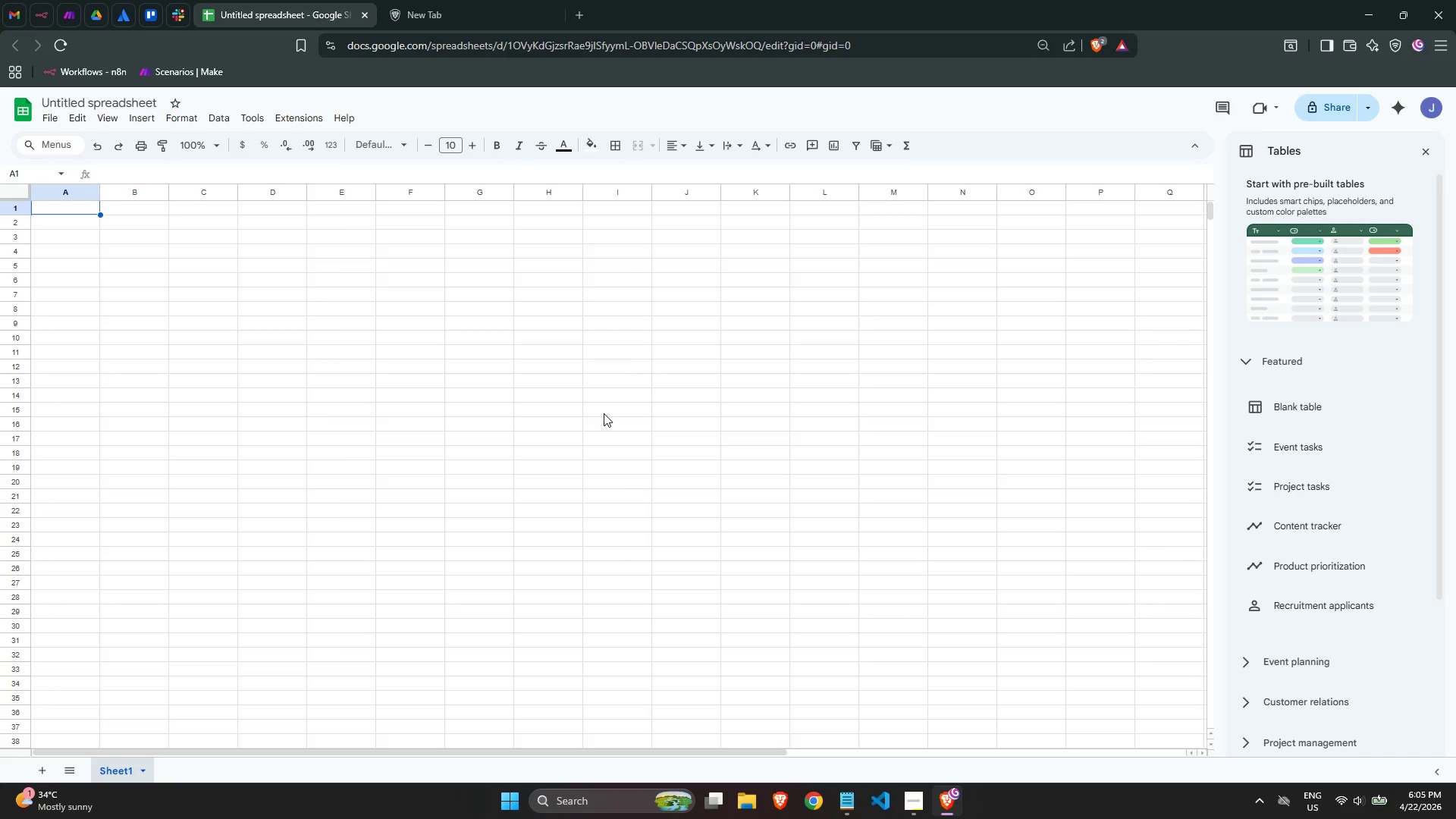 
left_click([1428, 159])
 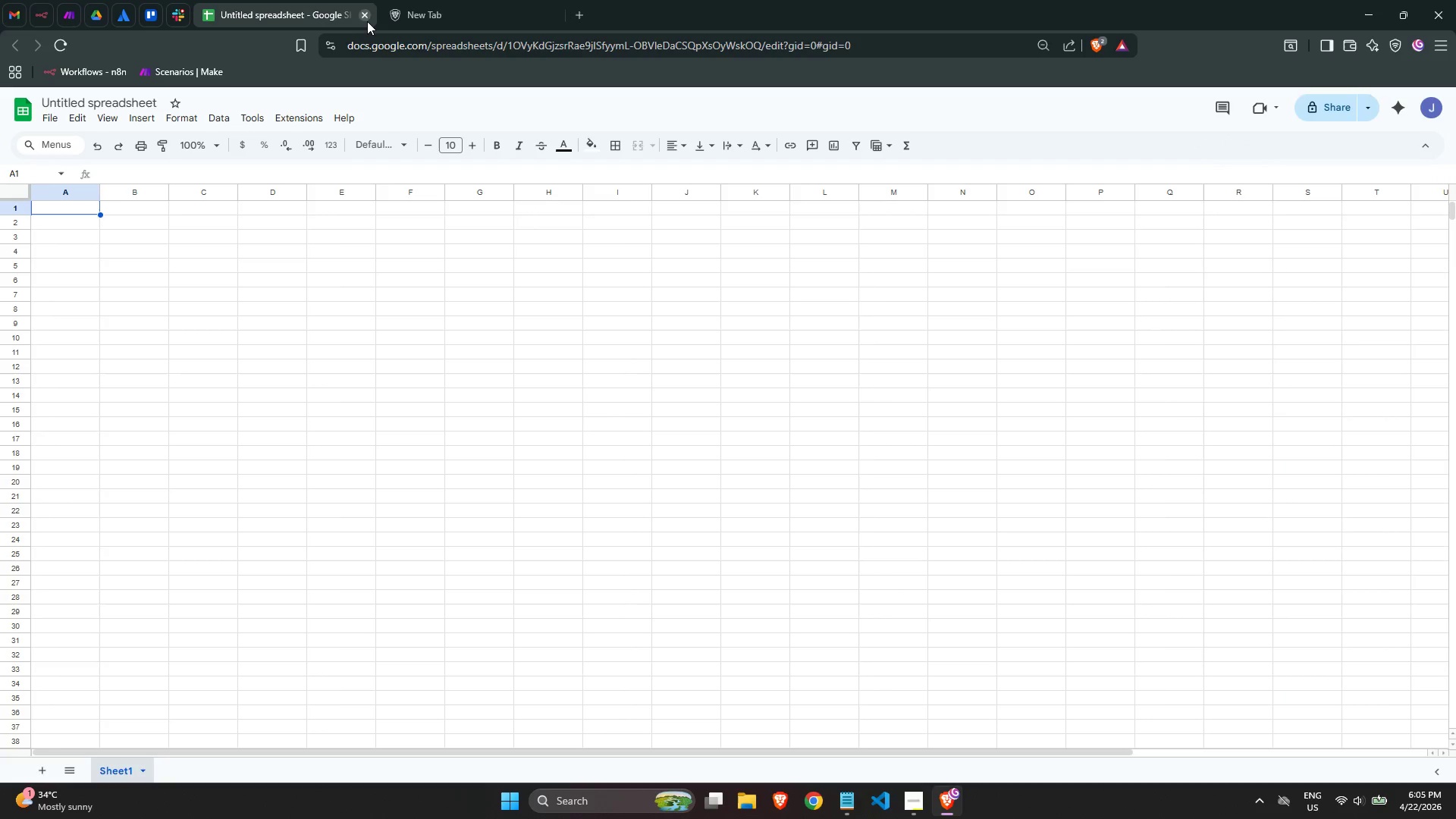 
left_click([364, 18])
 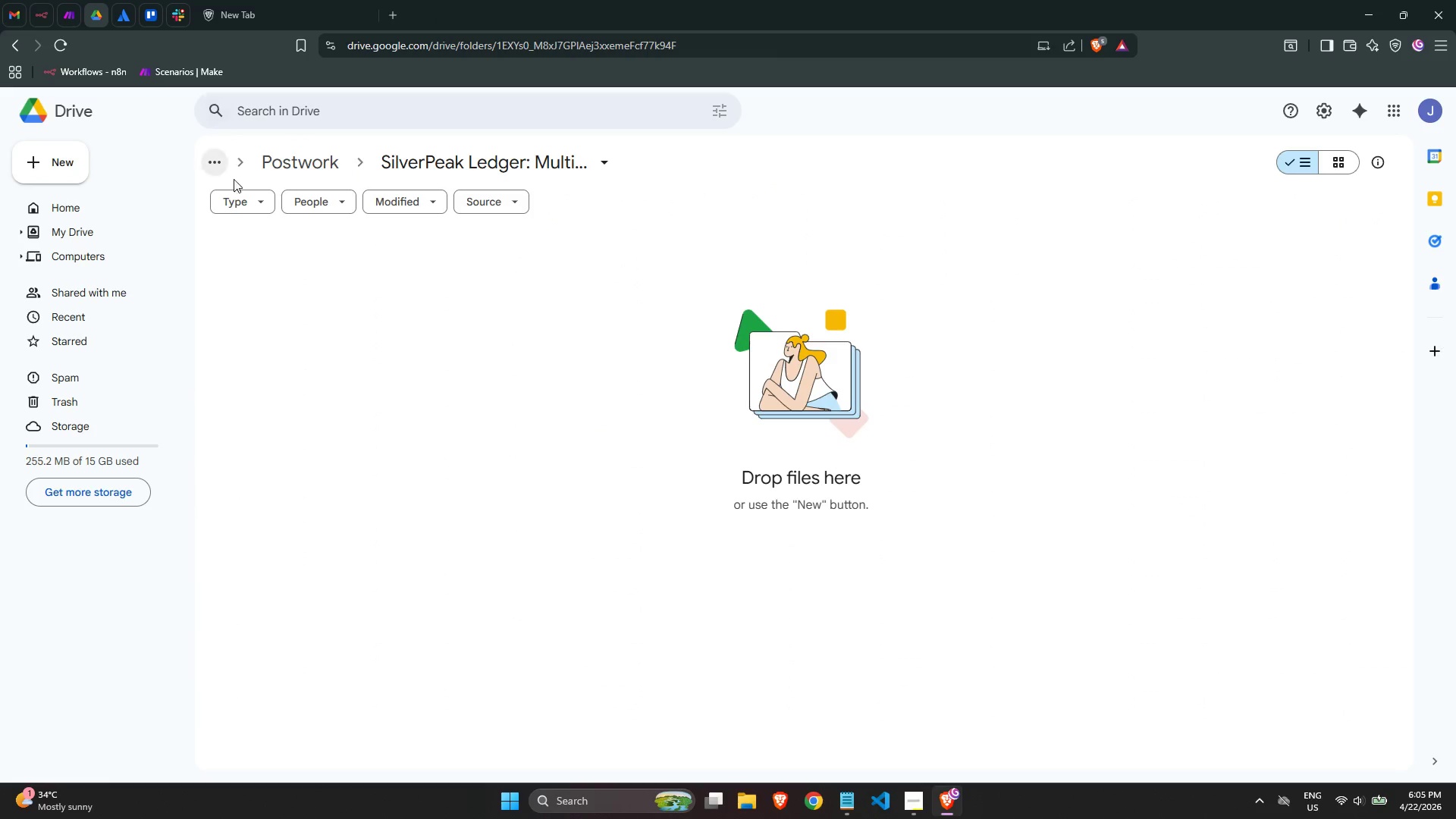 
right_click([313, 262])
 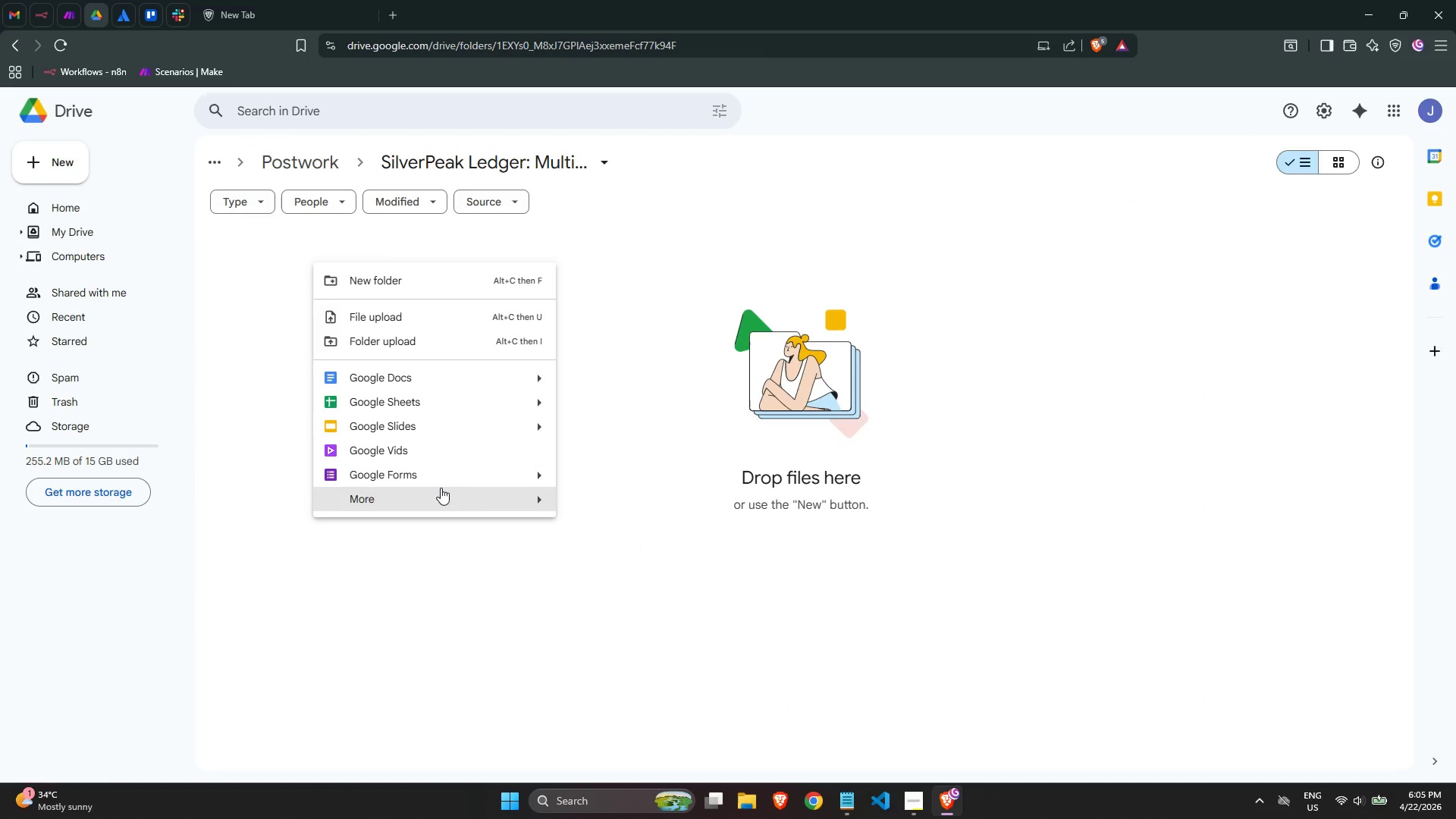 
left_click([449, 472])
 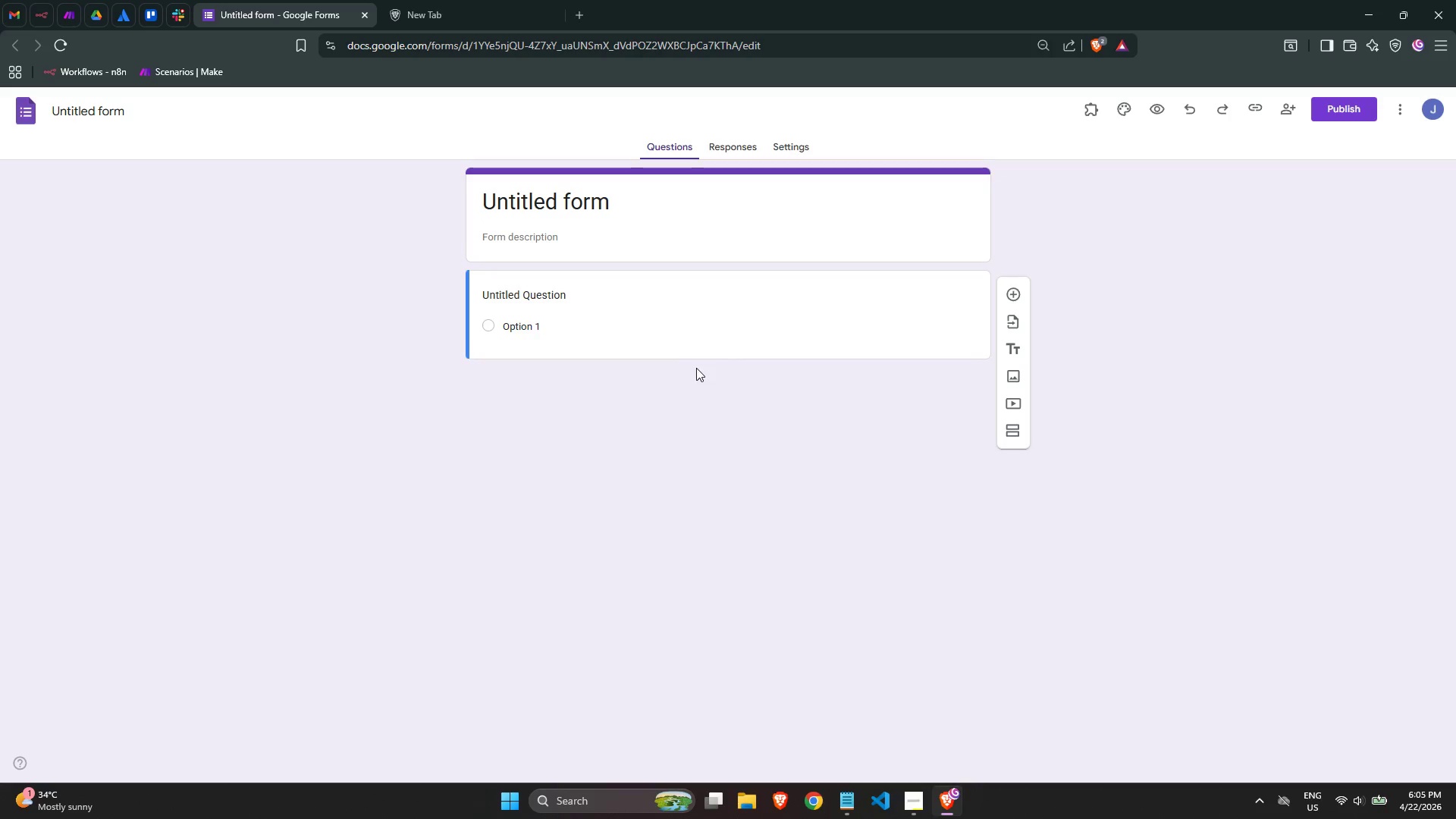 
left_click([76, 115])
 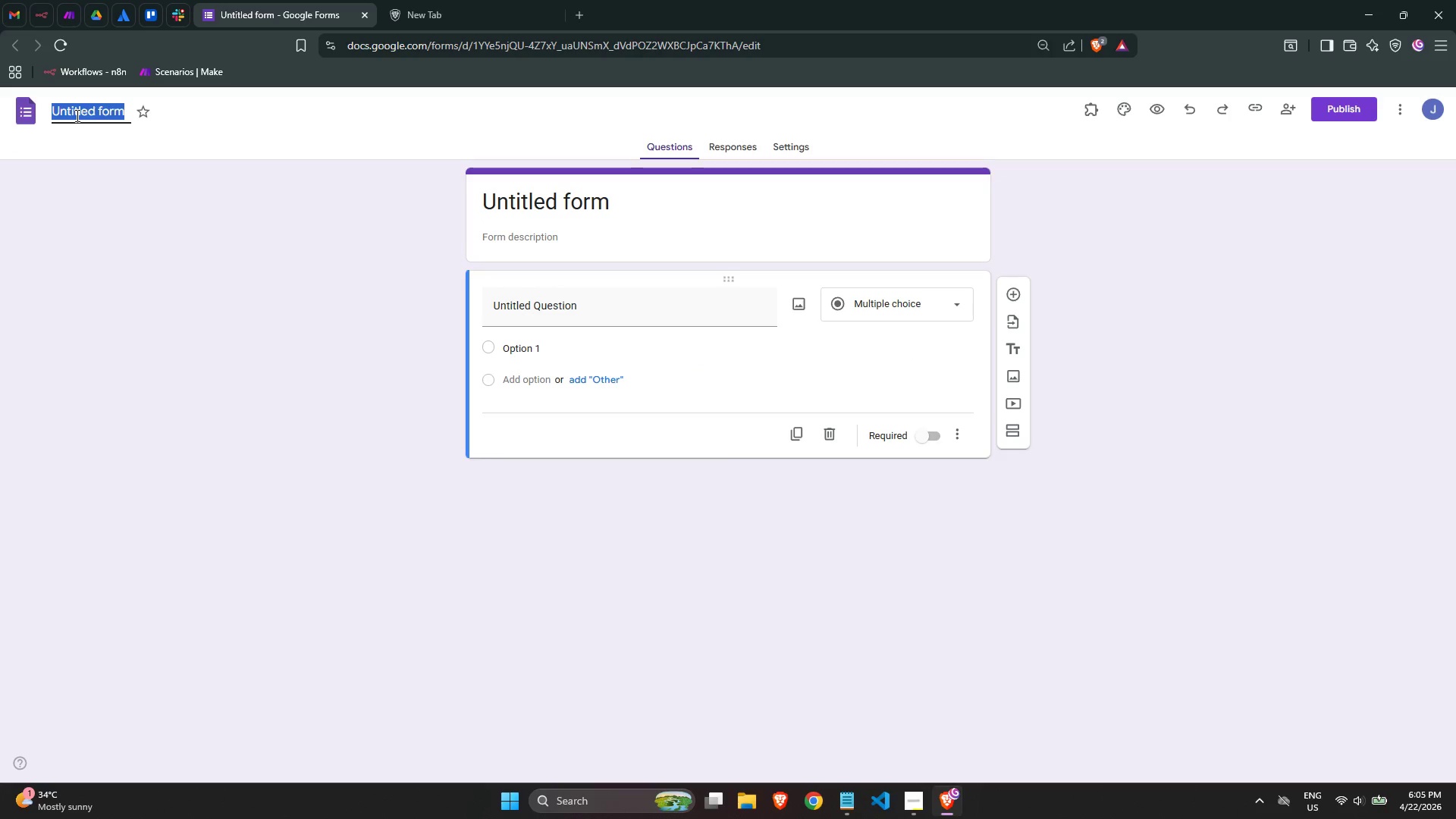 
type(Silver )
key(Backspace)
type(Peak Ledger)
 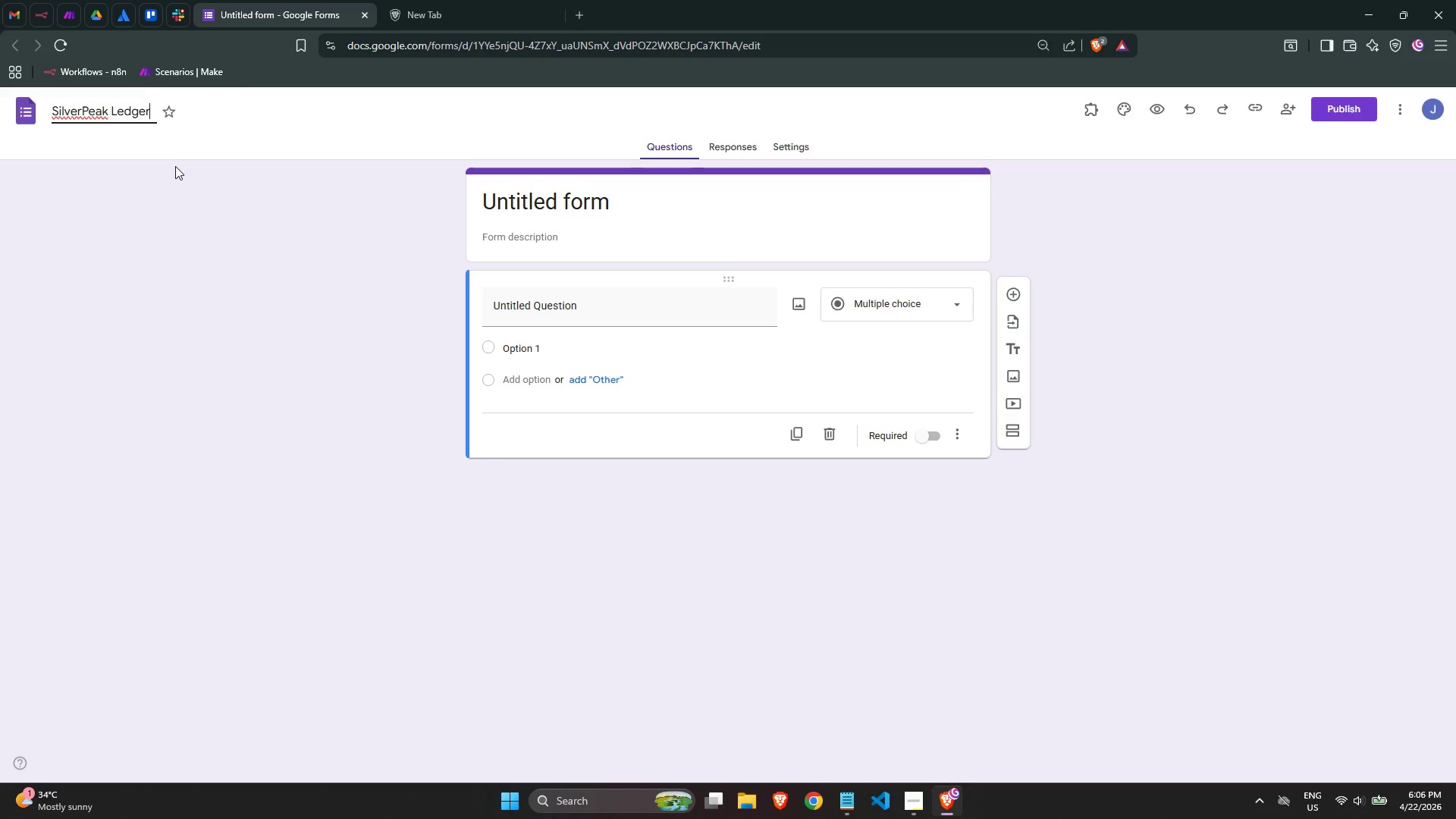 
type( - Expense Submission)
 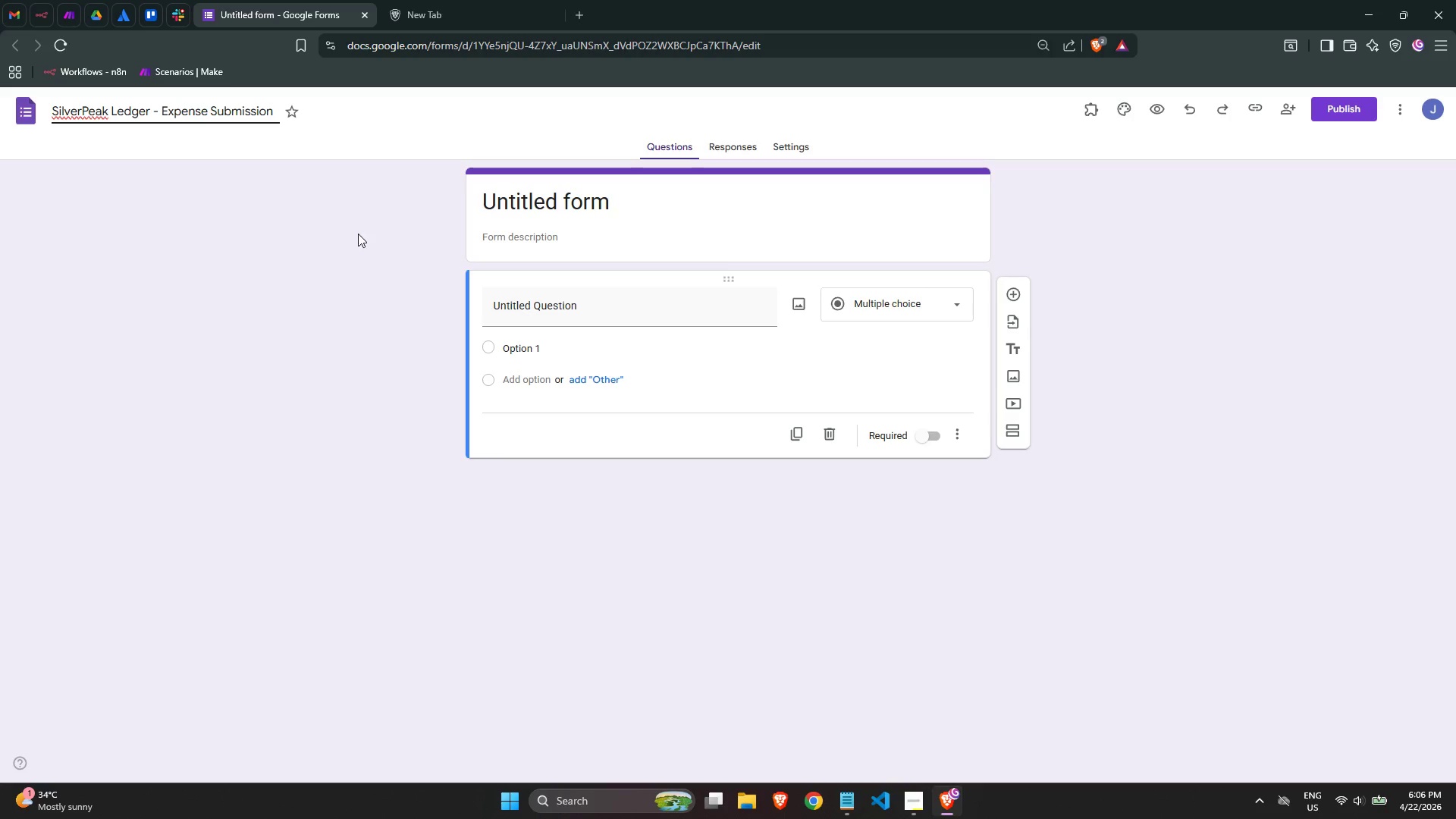 
wait(5.23)
 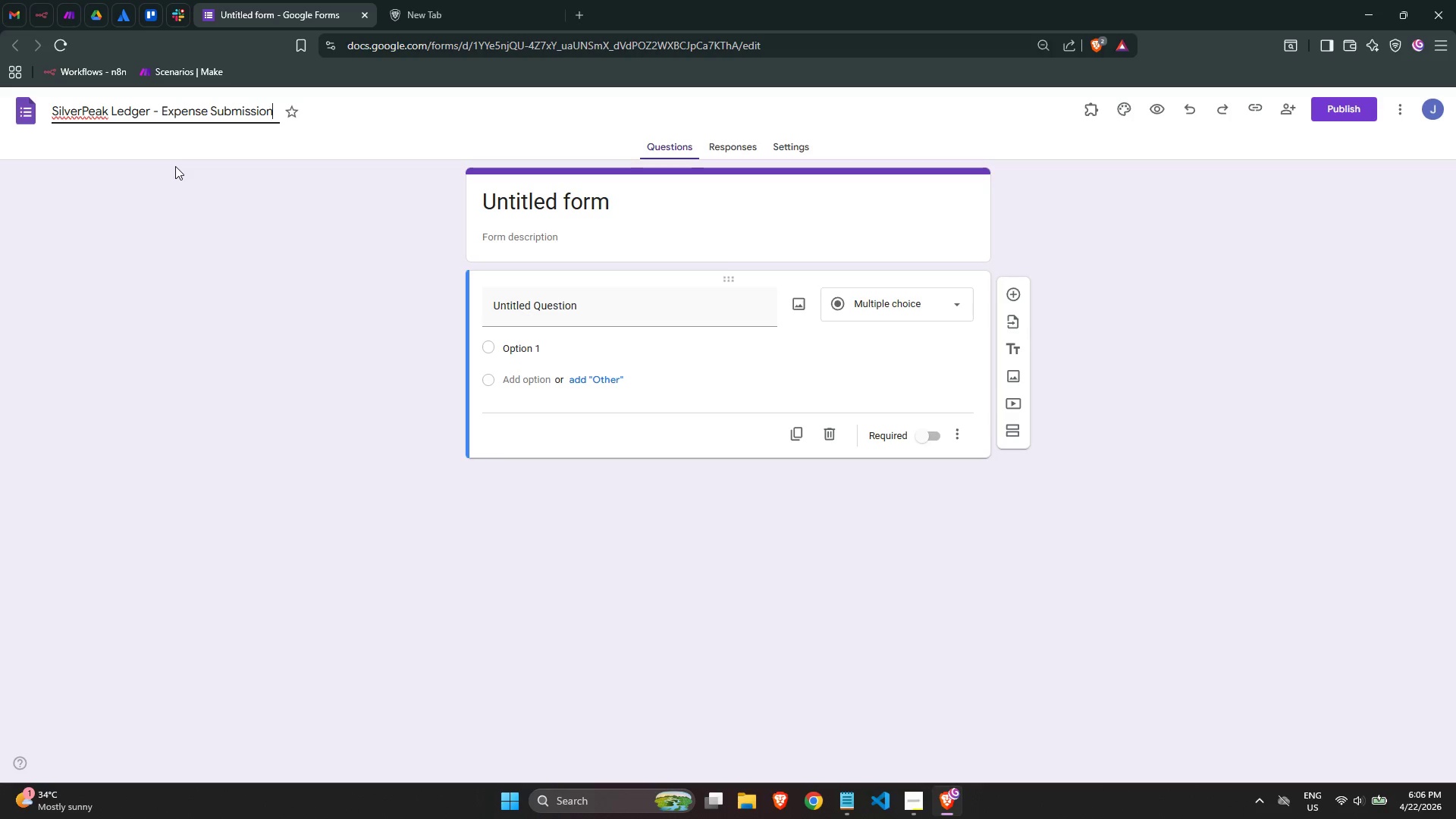 
double_click([587, 314])
 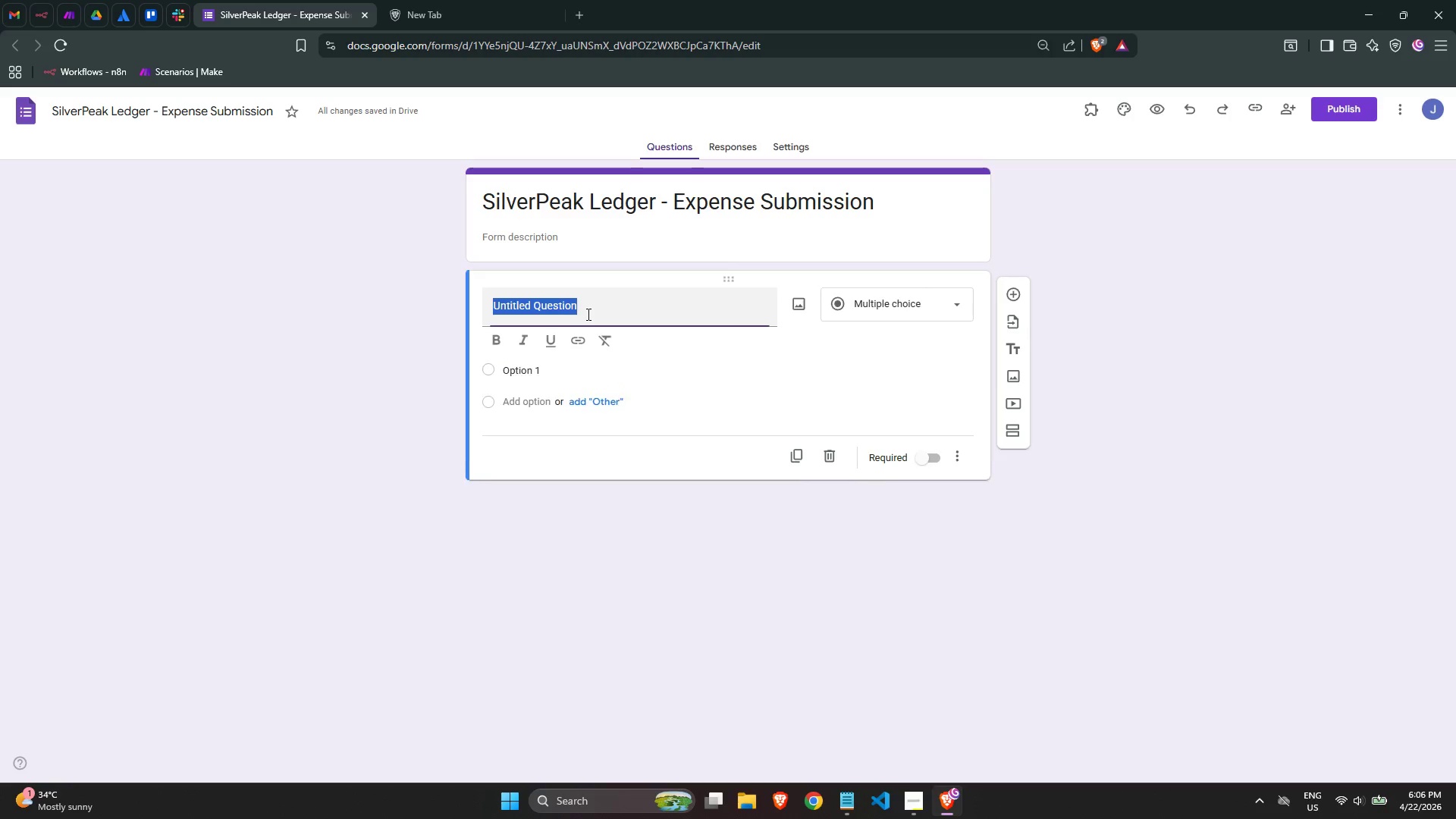 
triple_click([587, 314])
 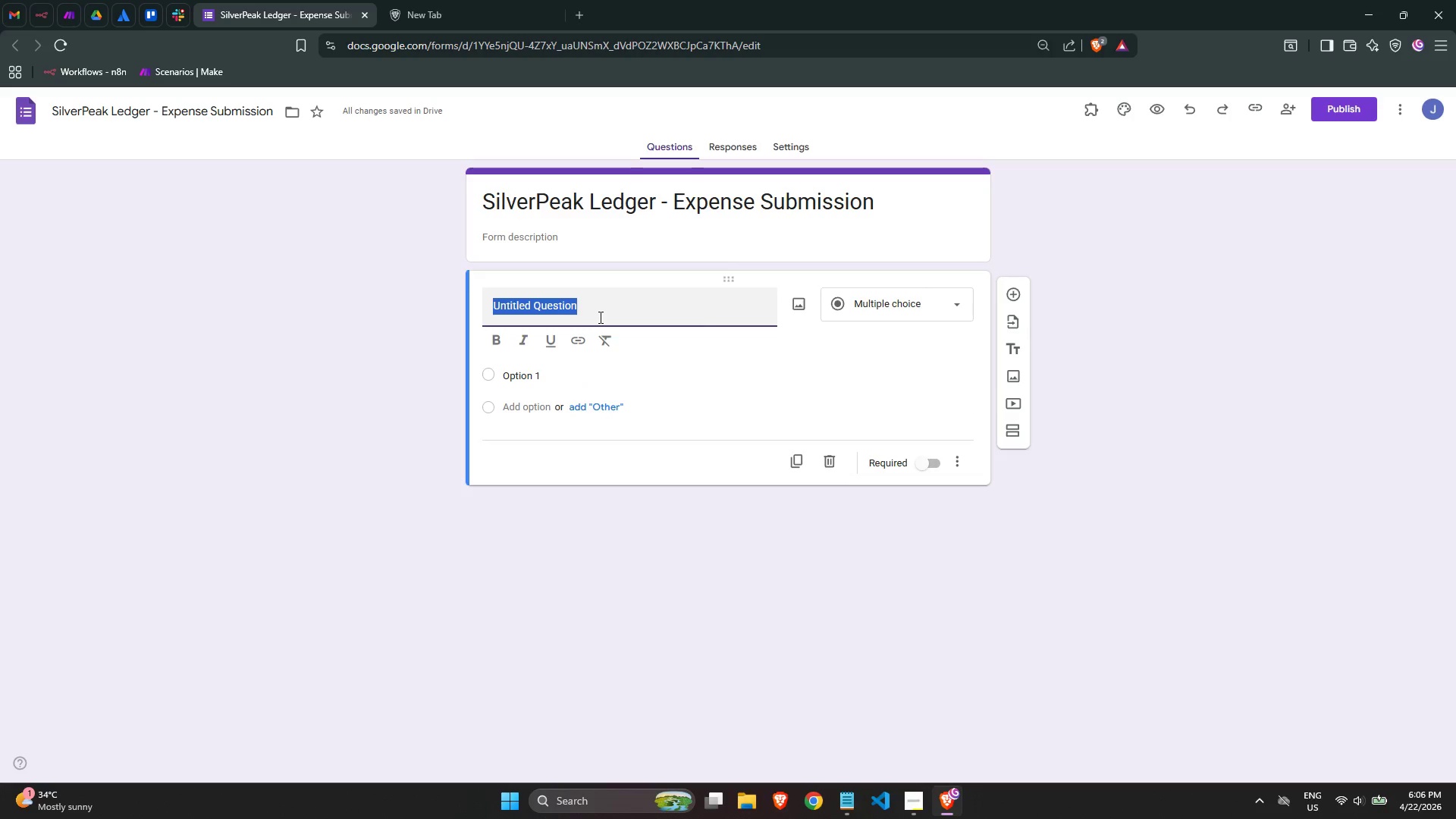 
type(Your full Name)
 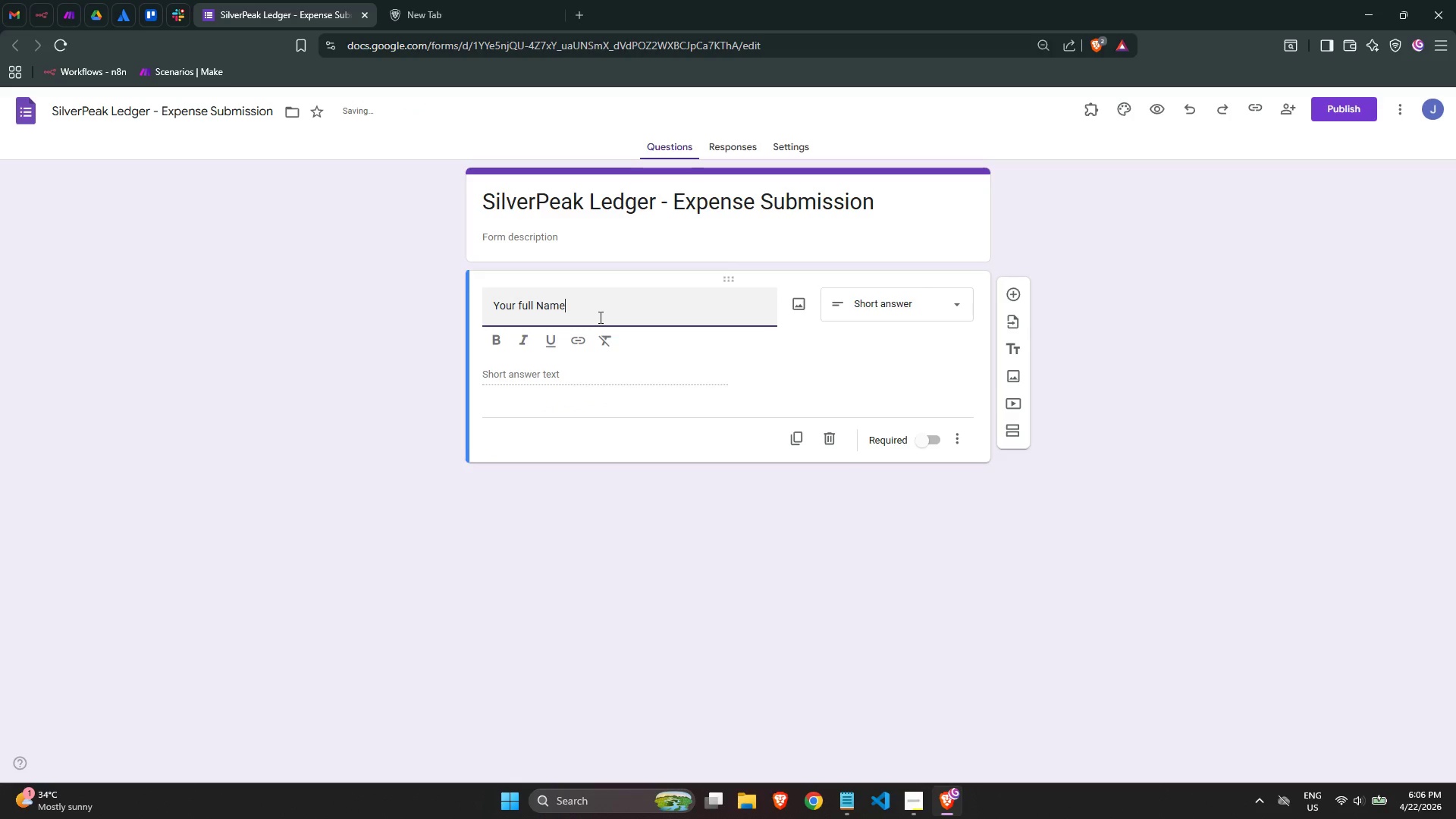 
key(ArrowLeft)
 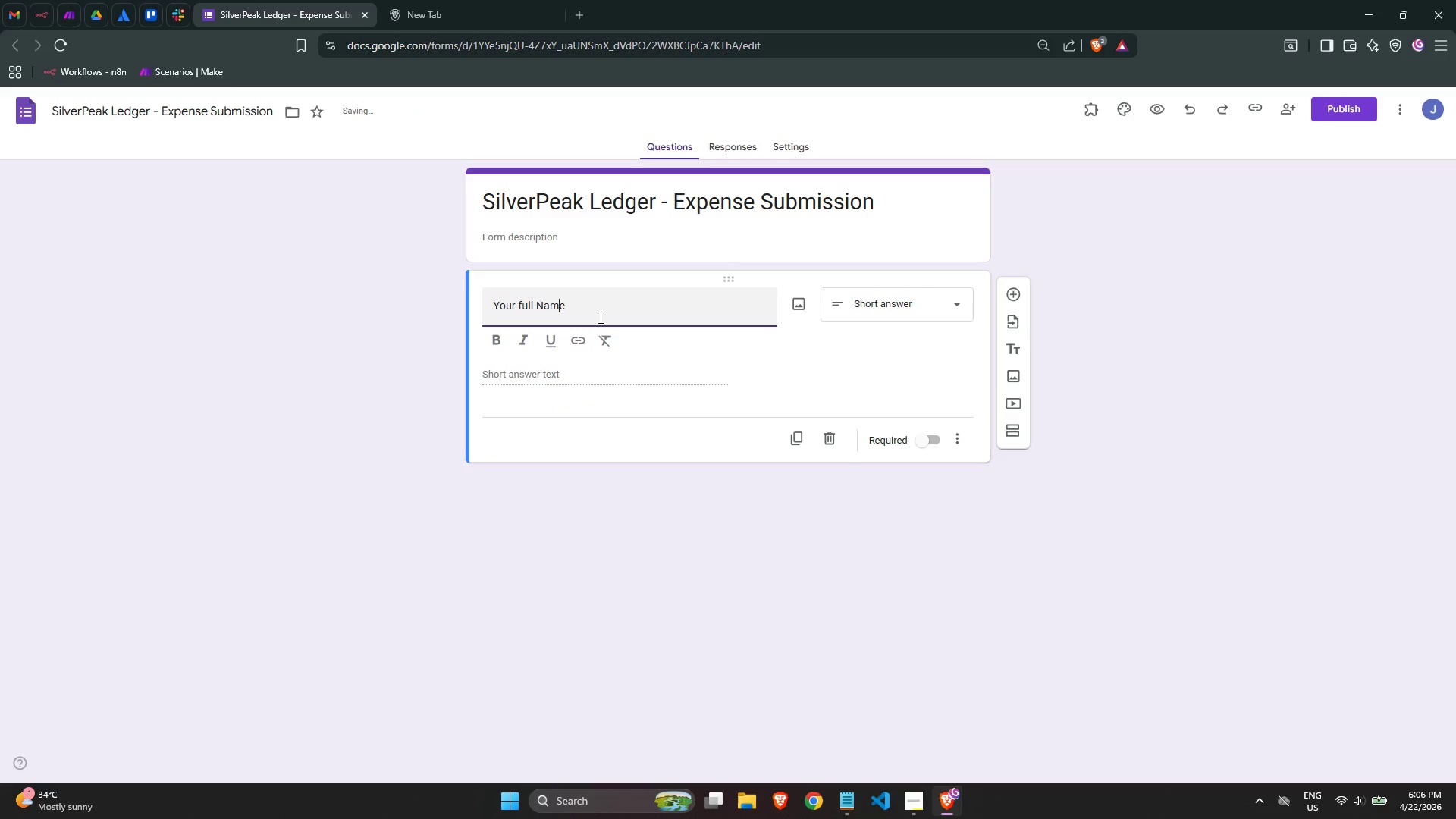 
key(ArrowLeft)
 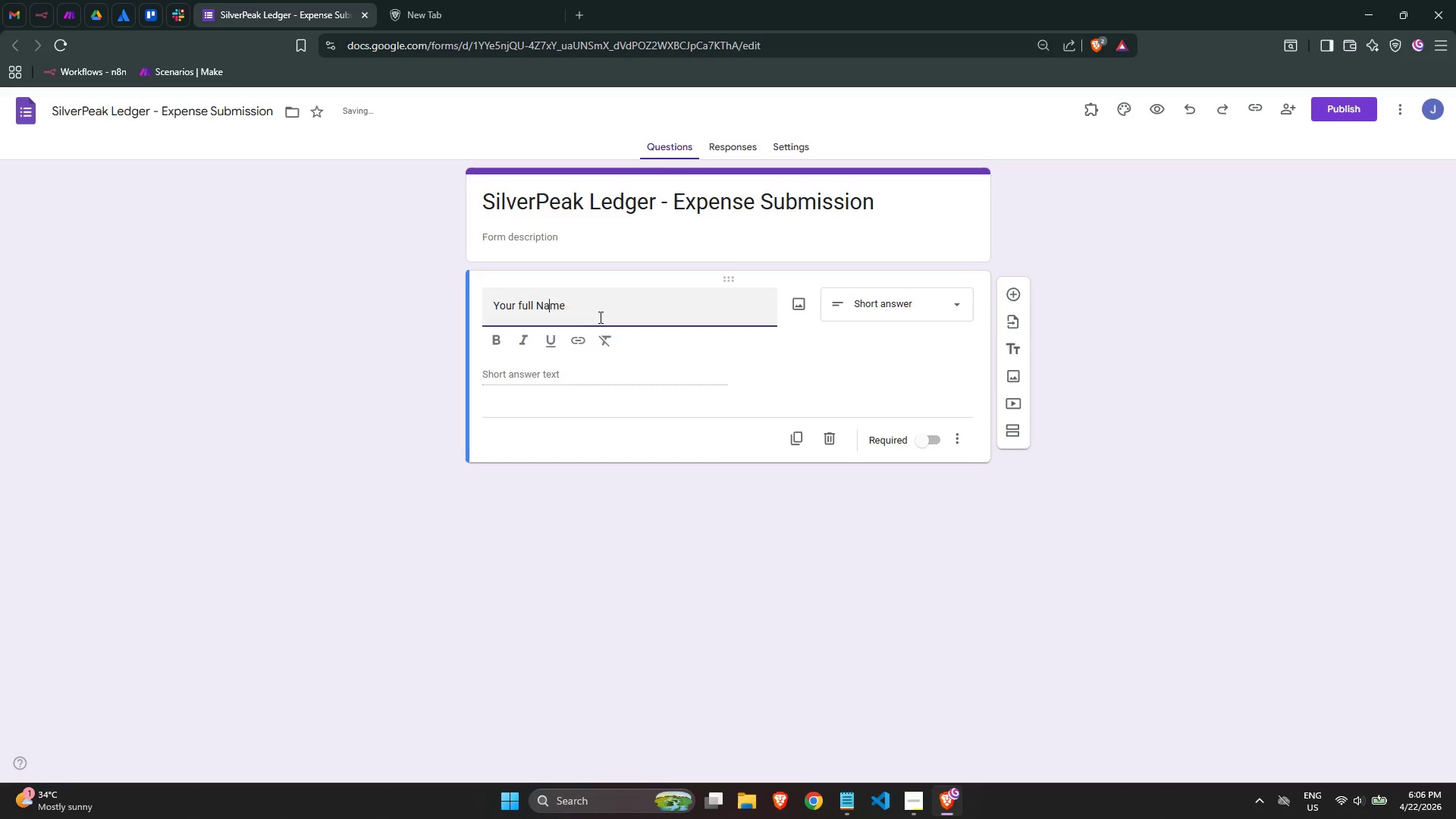 
key(ArrowLeft)
 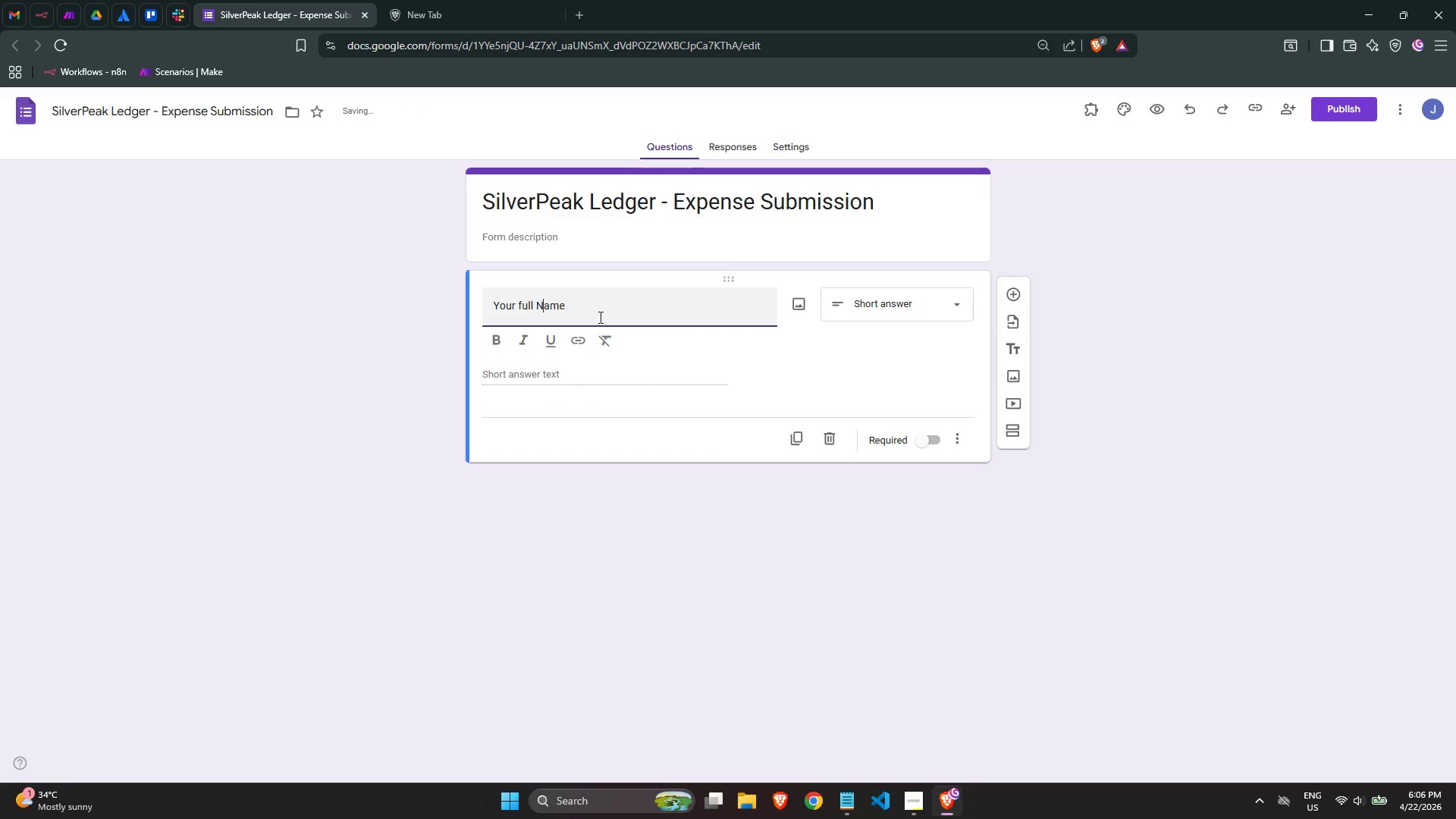 
key(ArrowLeft)
 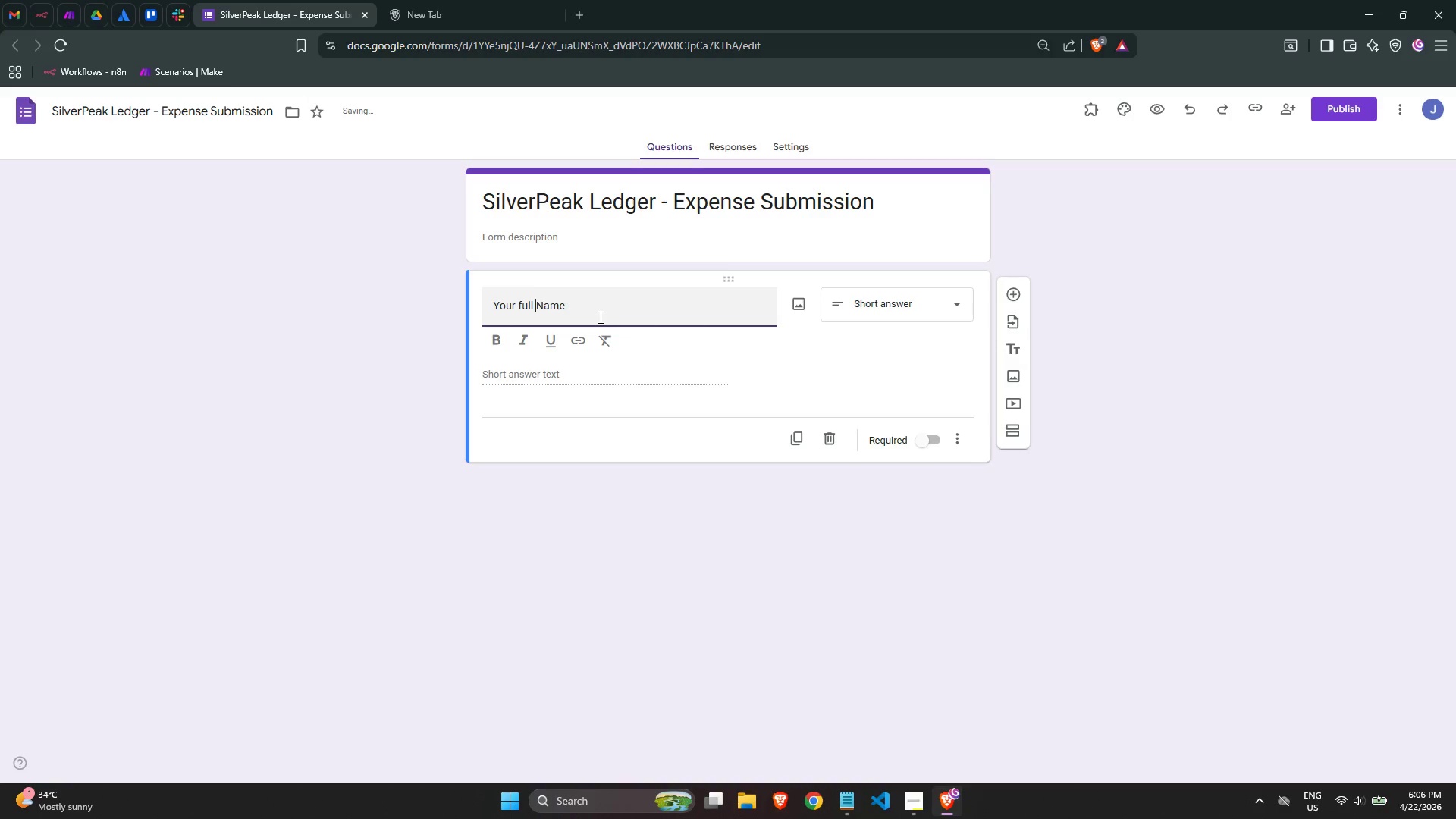 
key(ArrowLeft)
 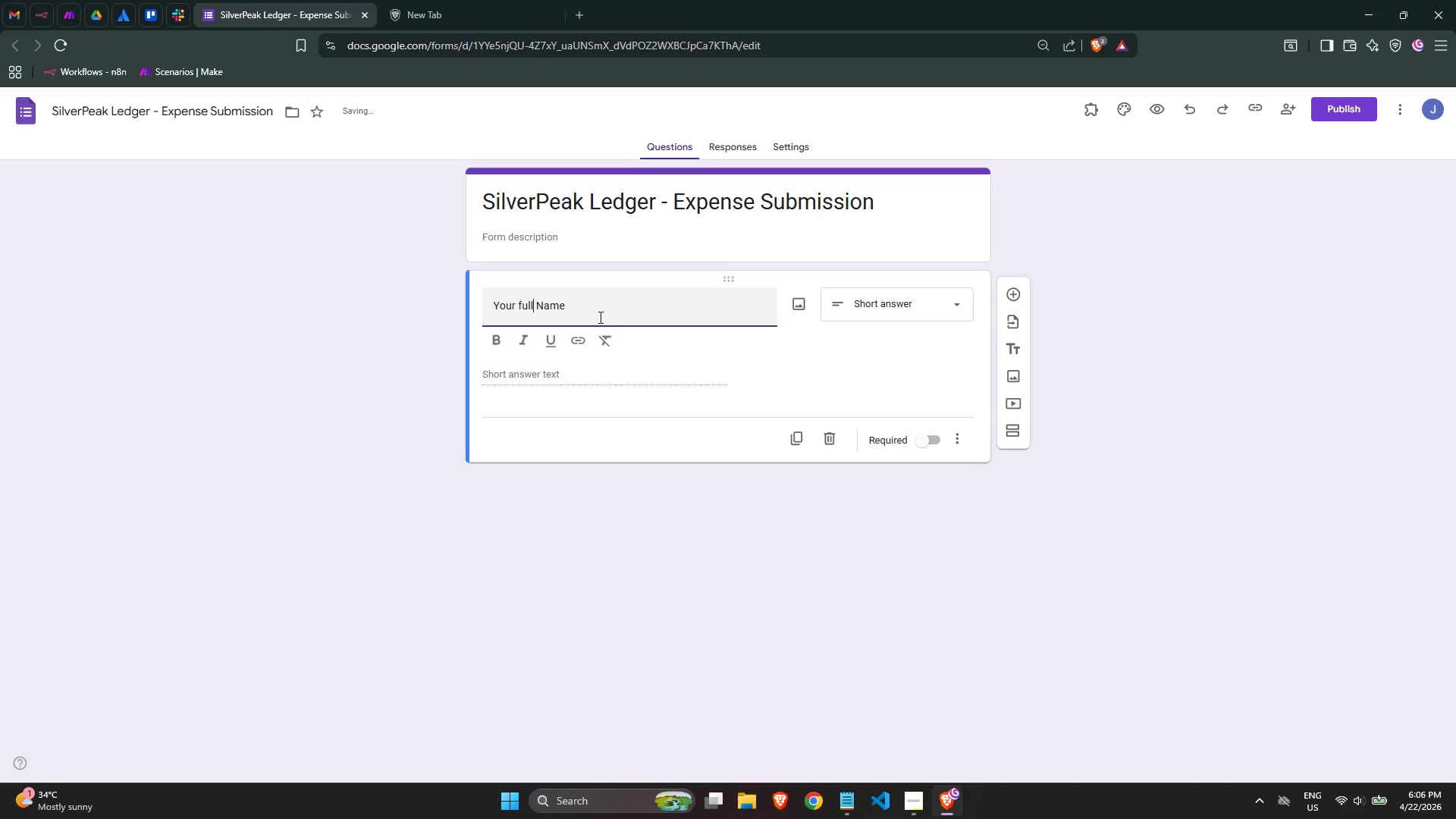 
key(ArrowLeft)
 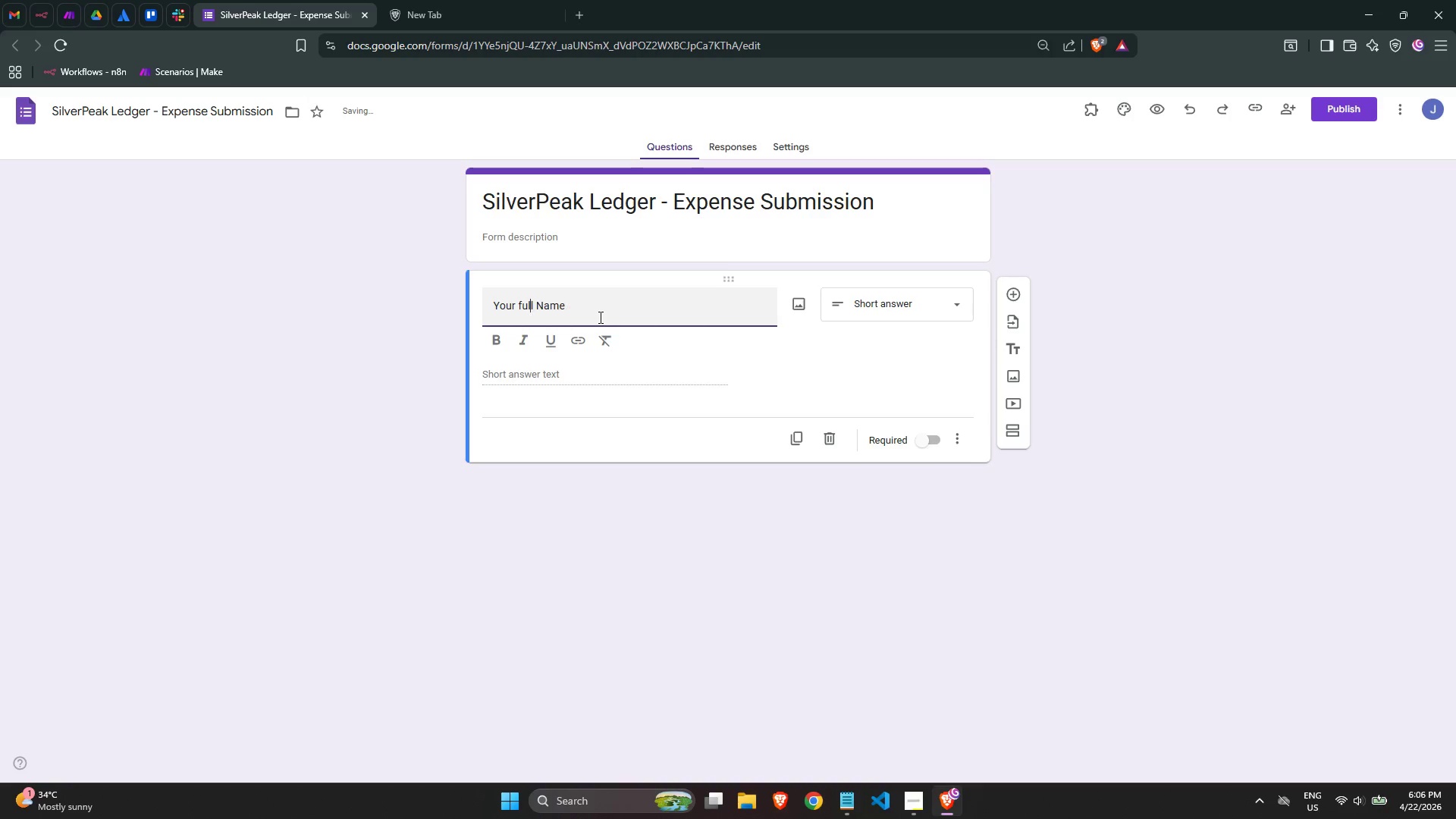 
key(ArrowLeft)
 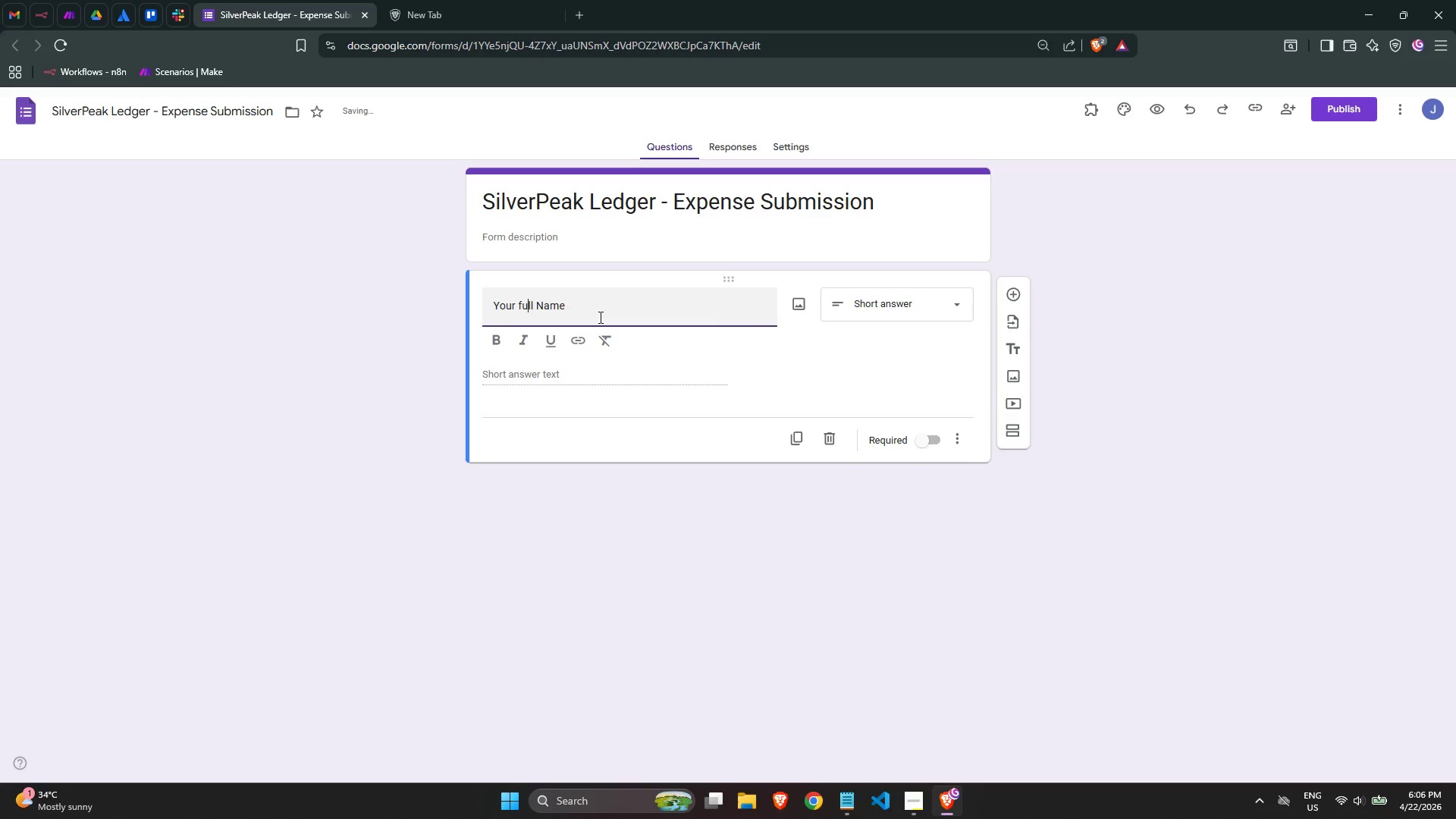 
key(ArrowLeft)
 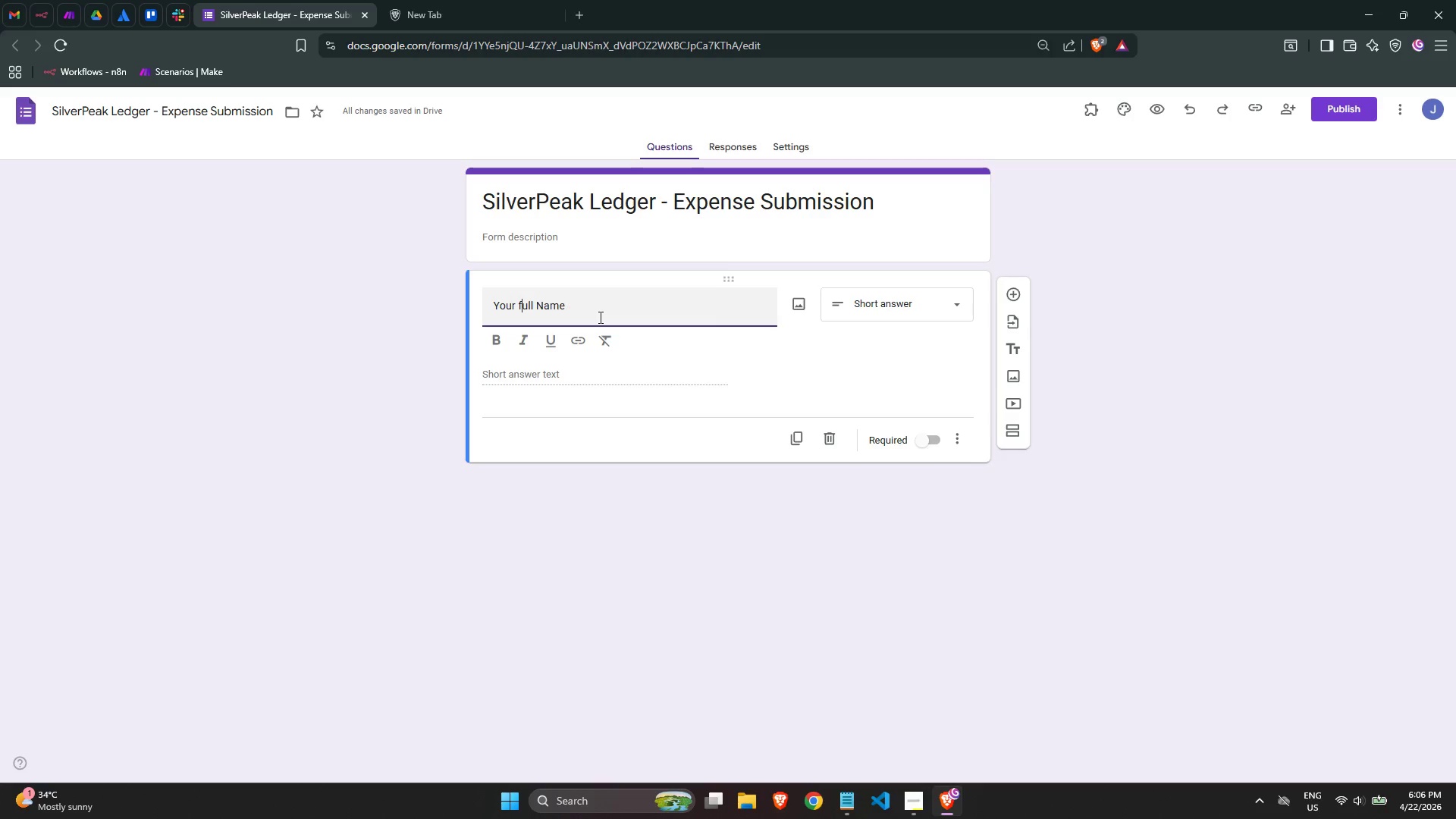 
key(Backspace)
 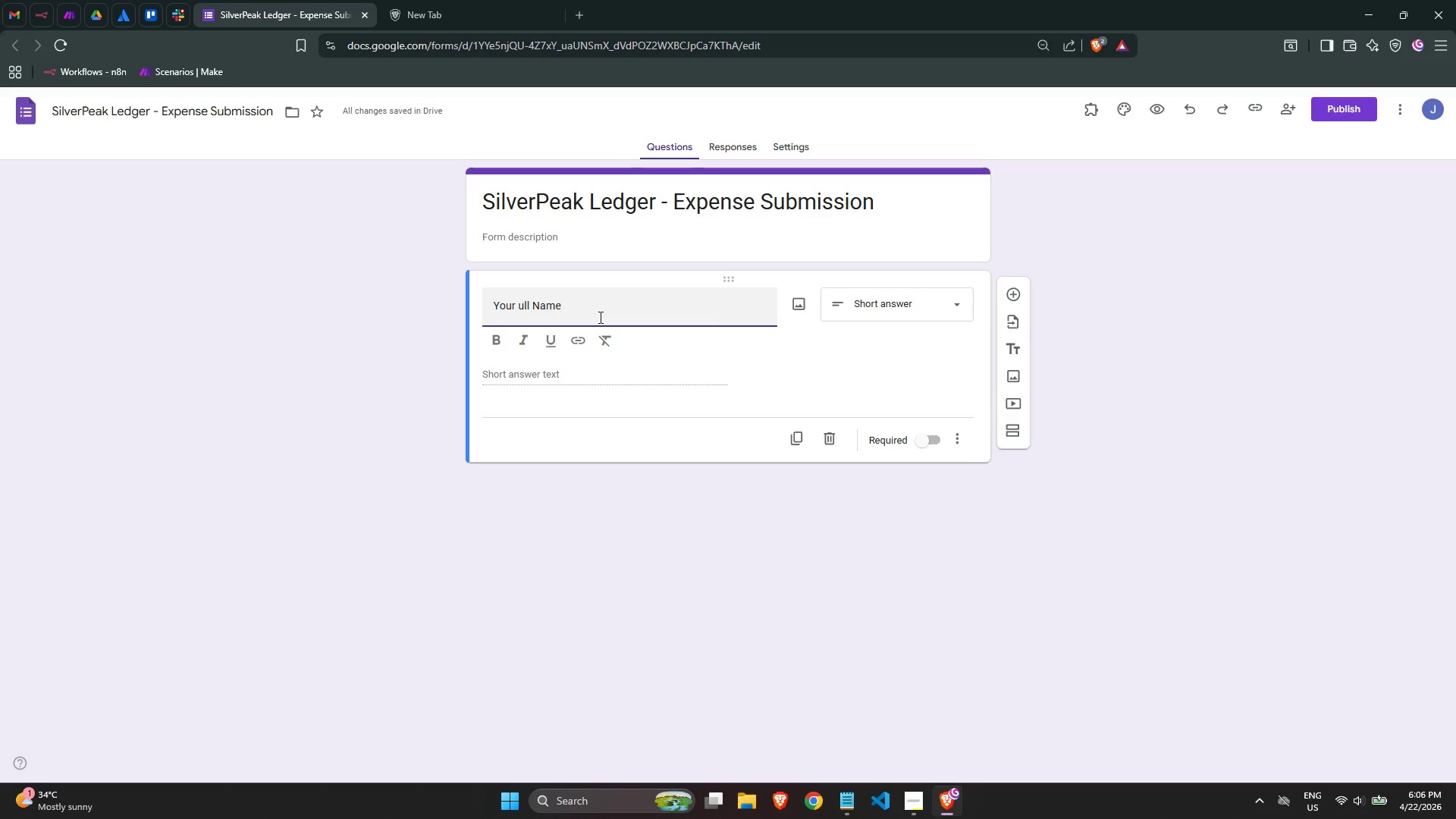 
key(Shift+F)
 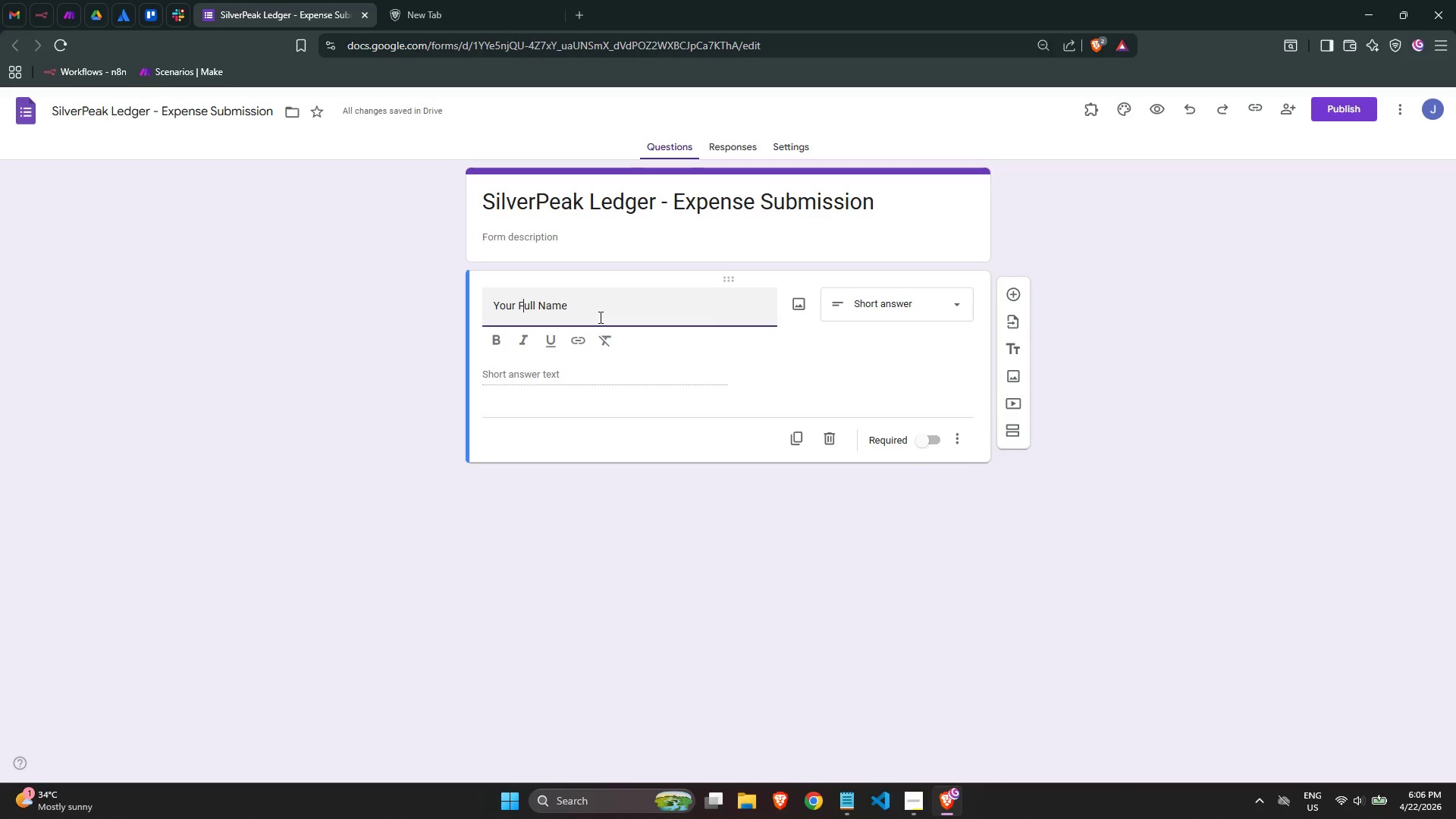 
key(Control+ControlLeft)
 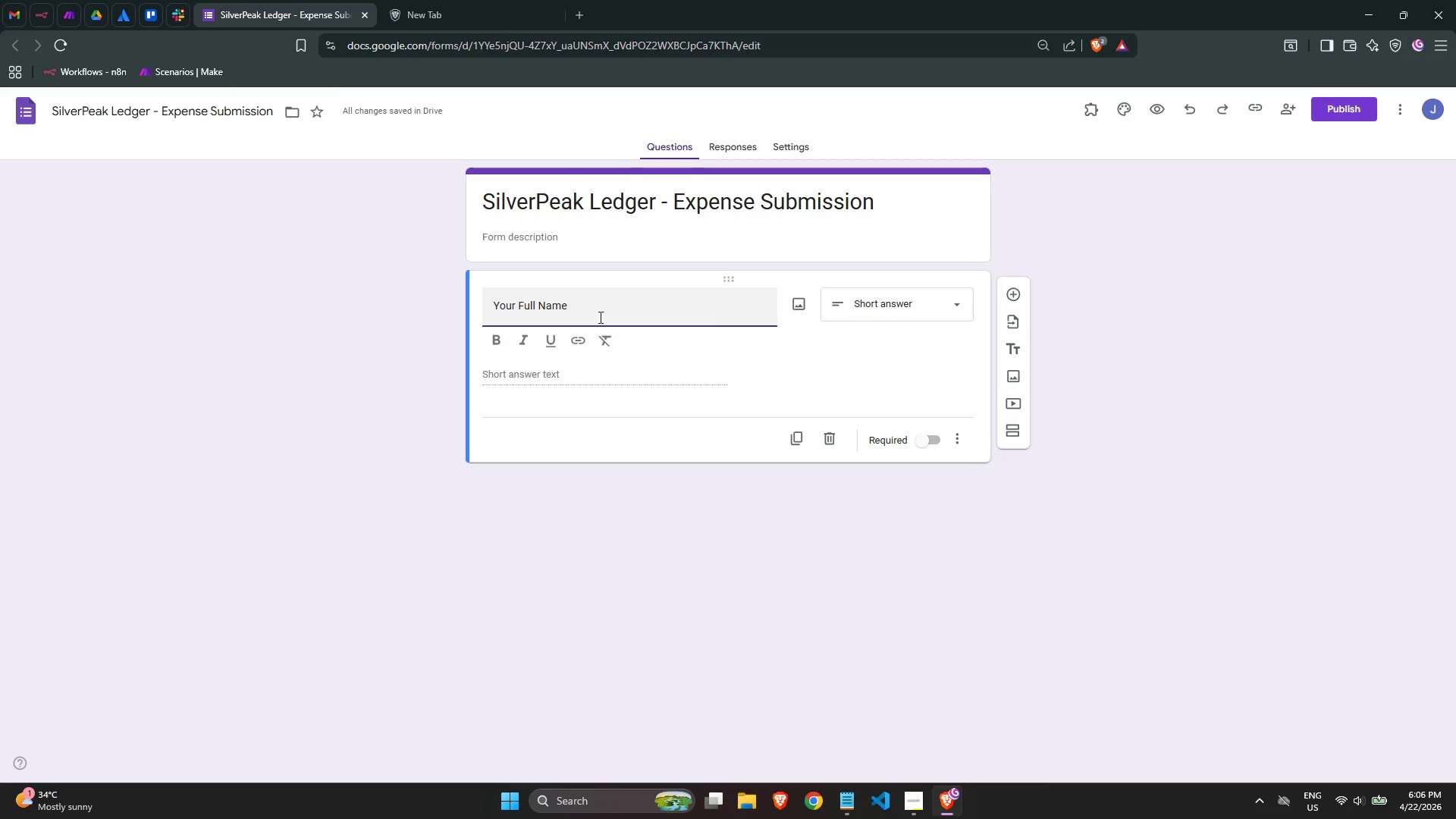 
key(Control+A)
 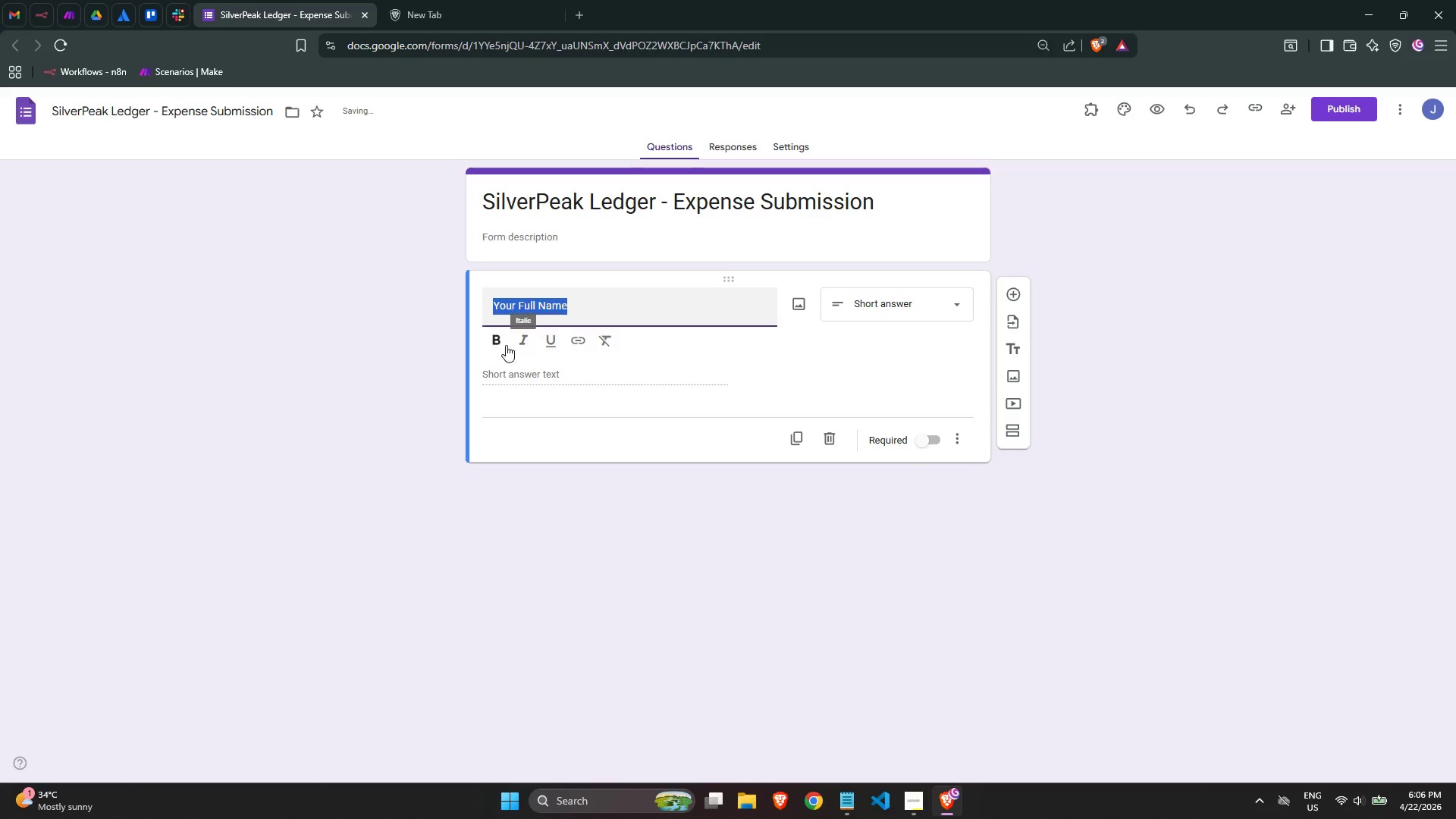 
left_click([500, 341])
 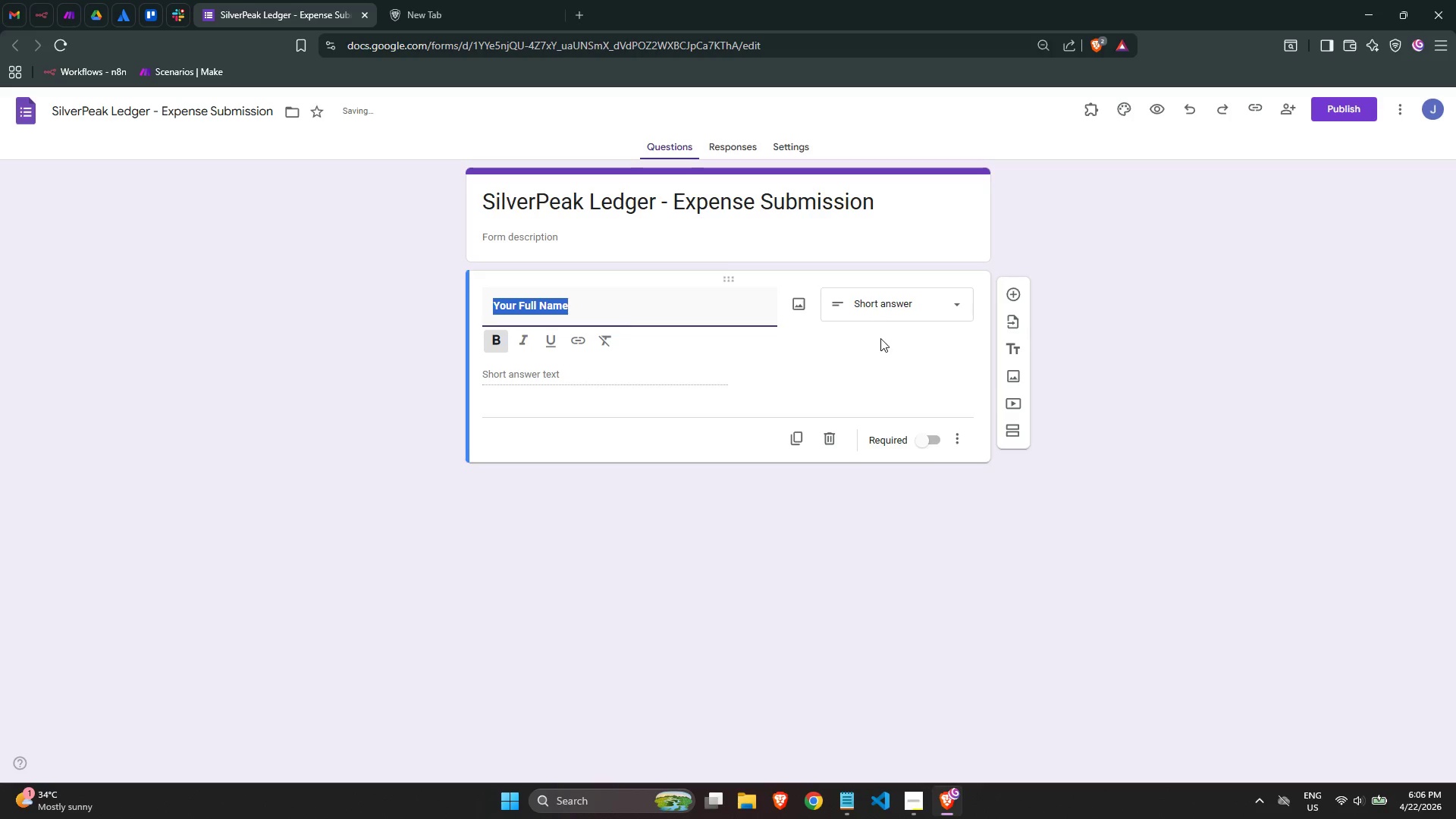 
left_click([880, 338])
 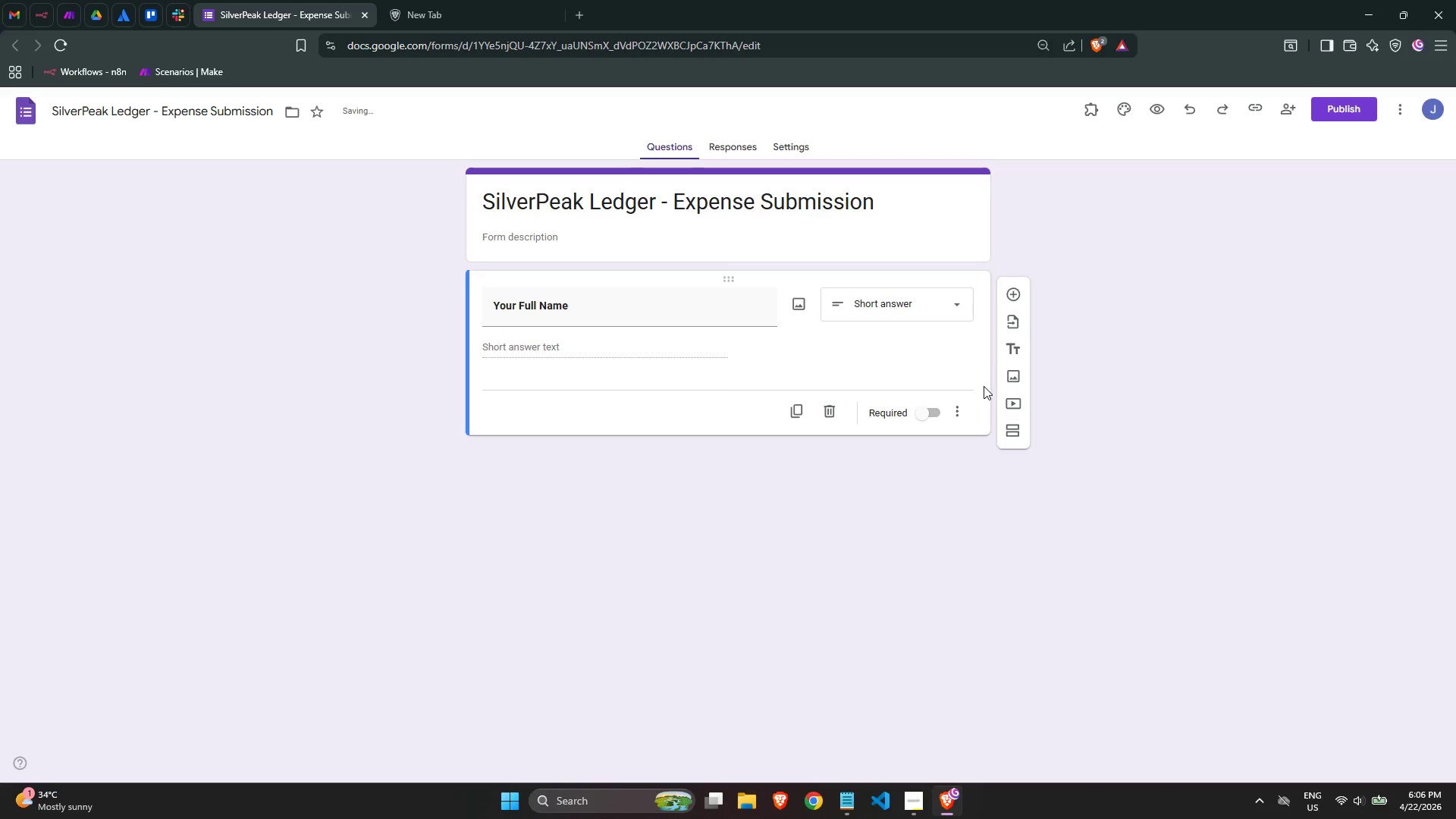 
left_click([935, 410])
 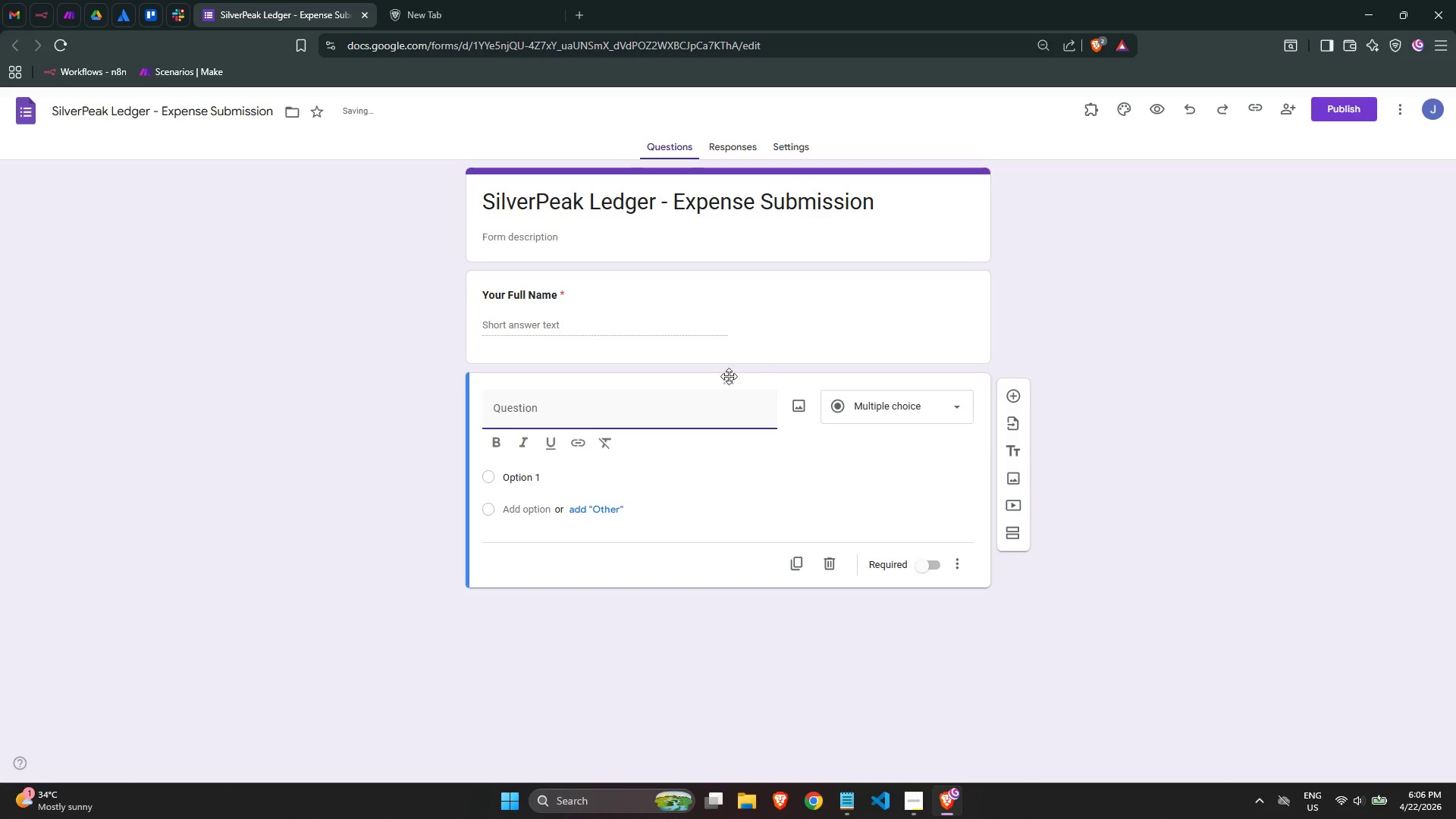 
type(Your Email)
 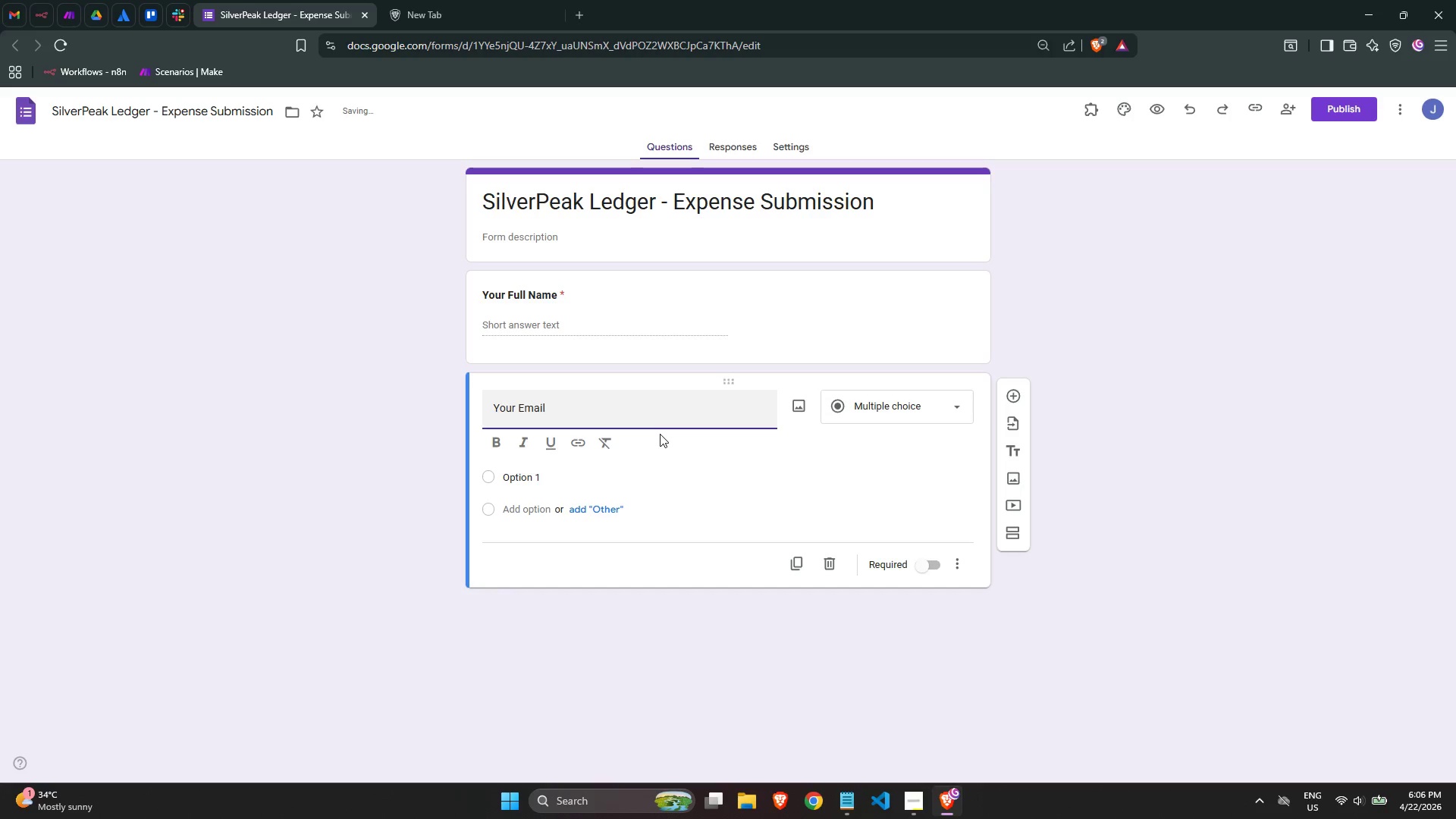 
key(Control+ControlLeft)
 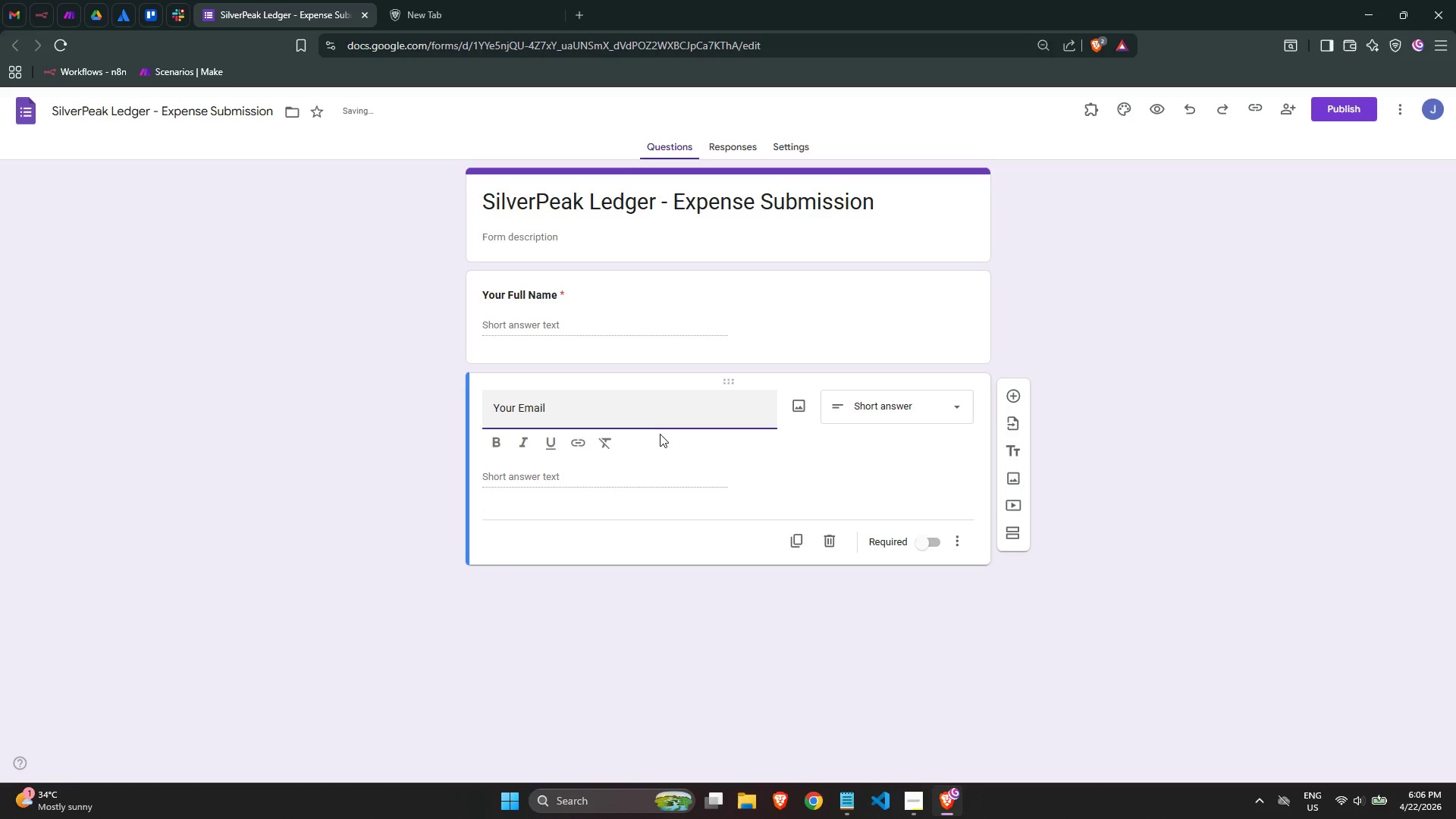 
key(Control+A)
 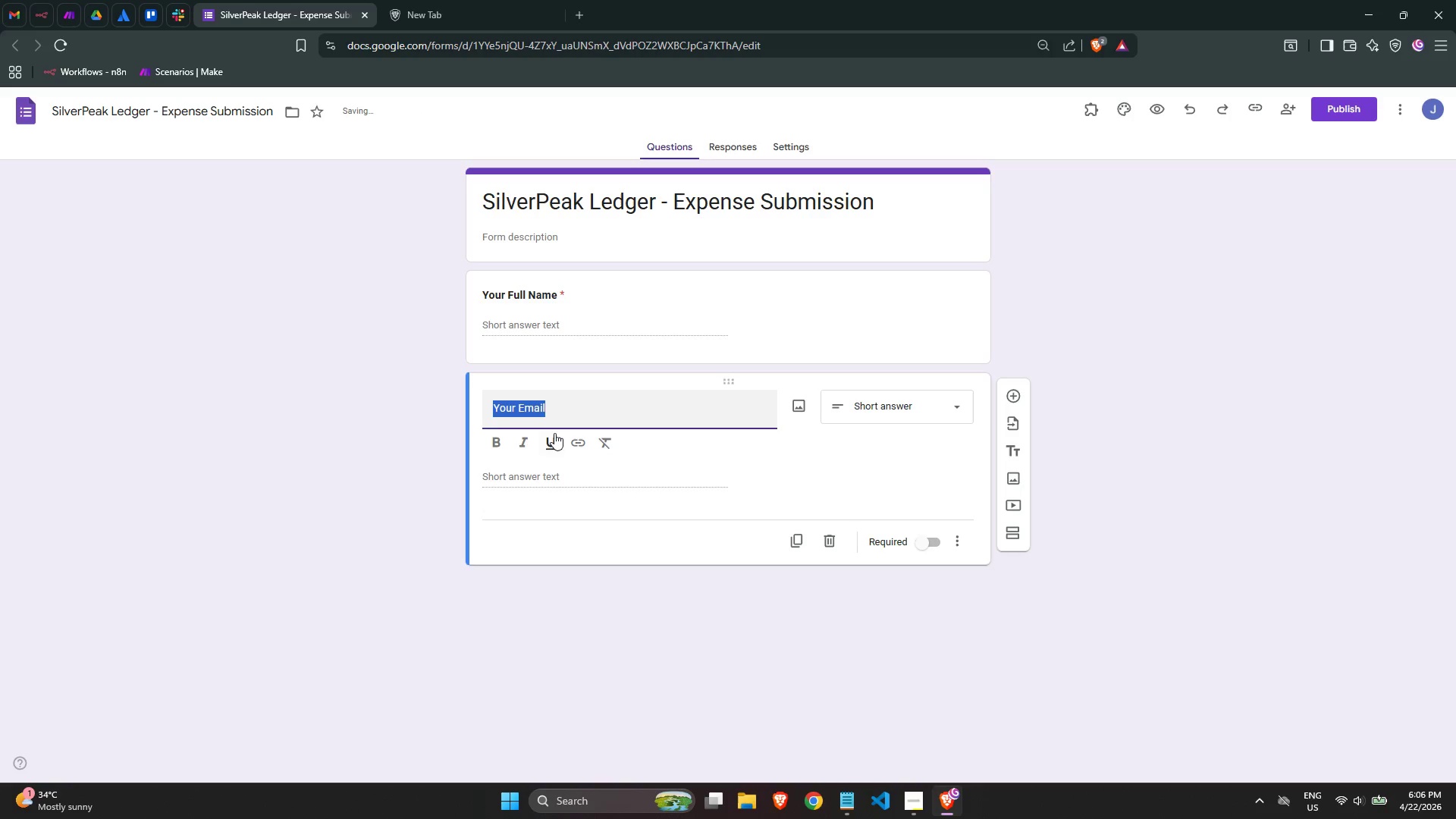 
left_click([496, 441])
 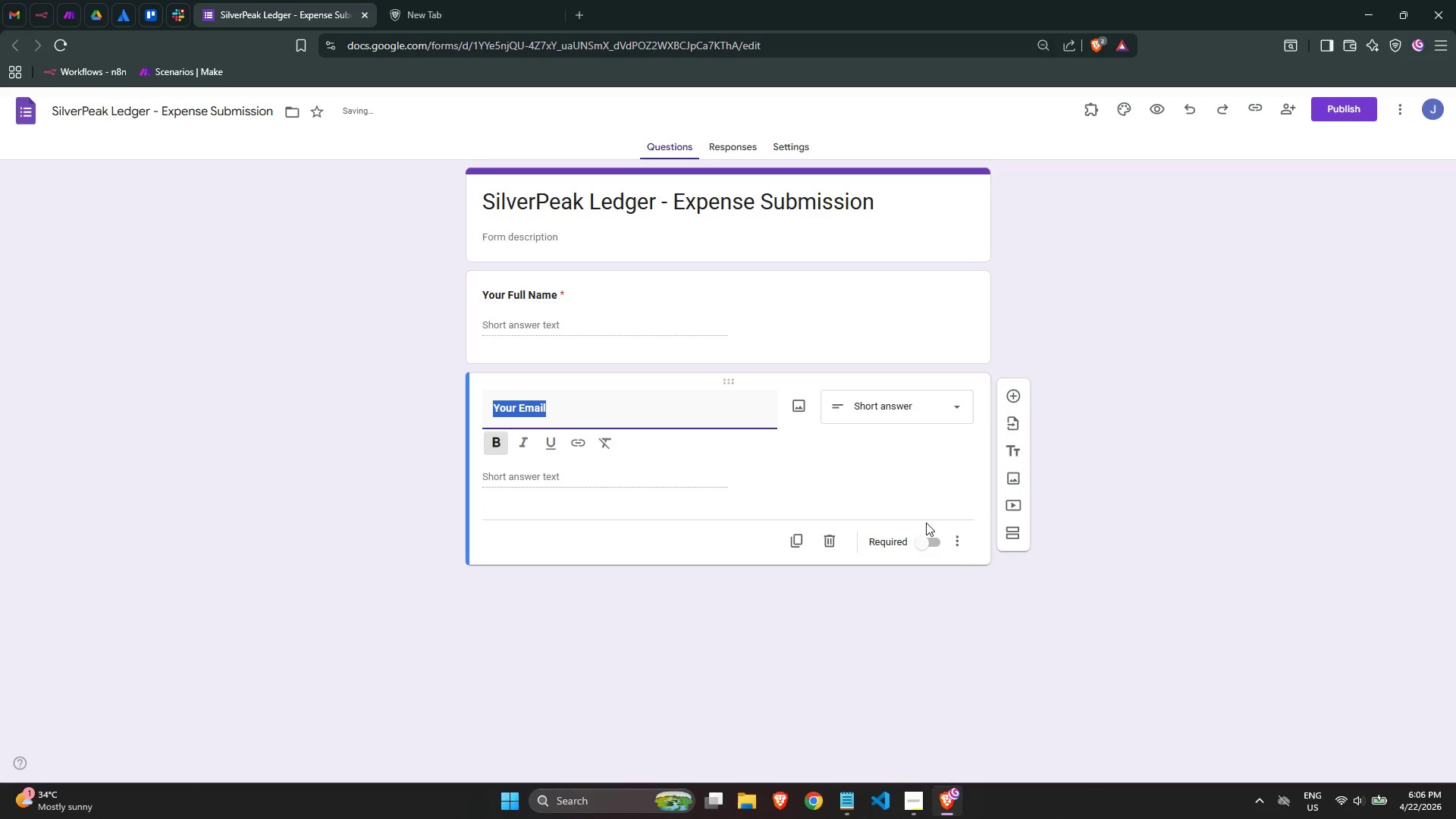 
left_click([936, 545])
 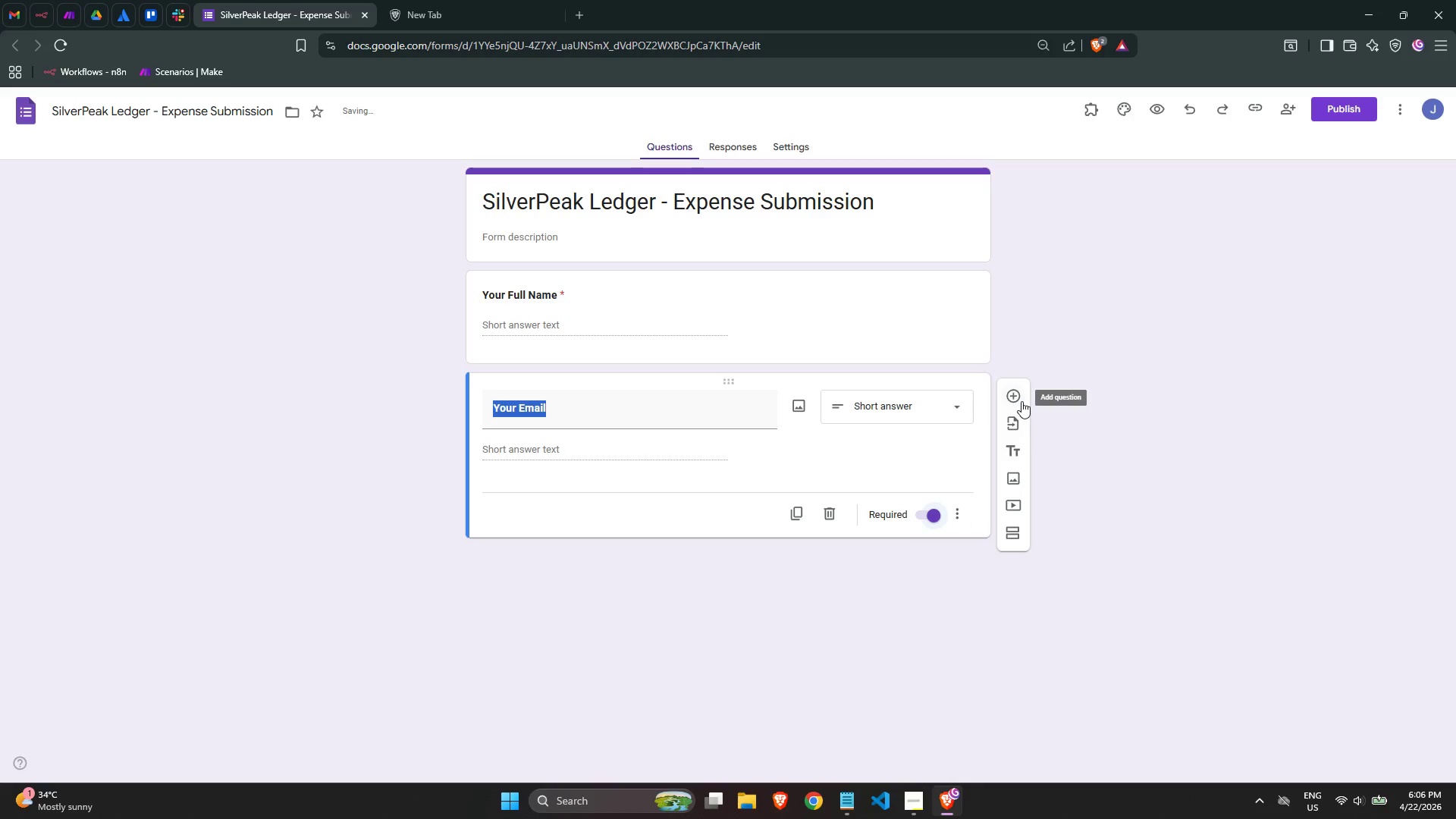 
left_click([1021, 401])
 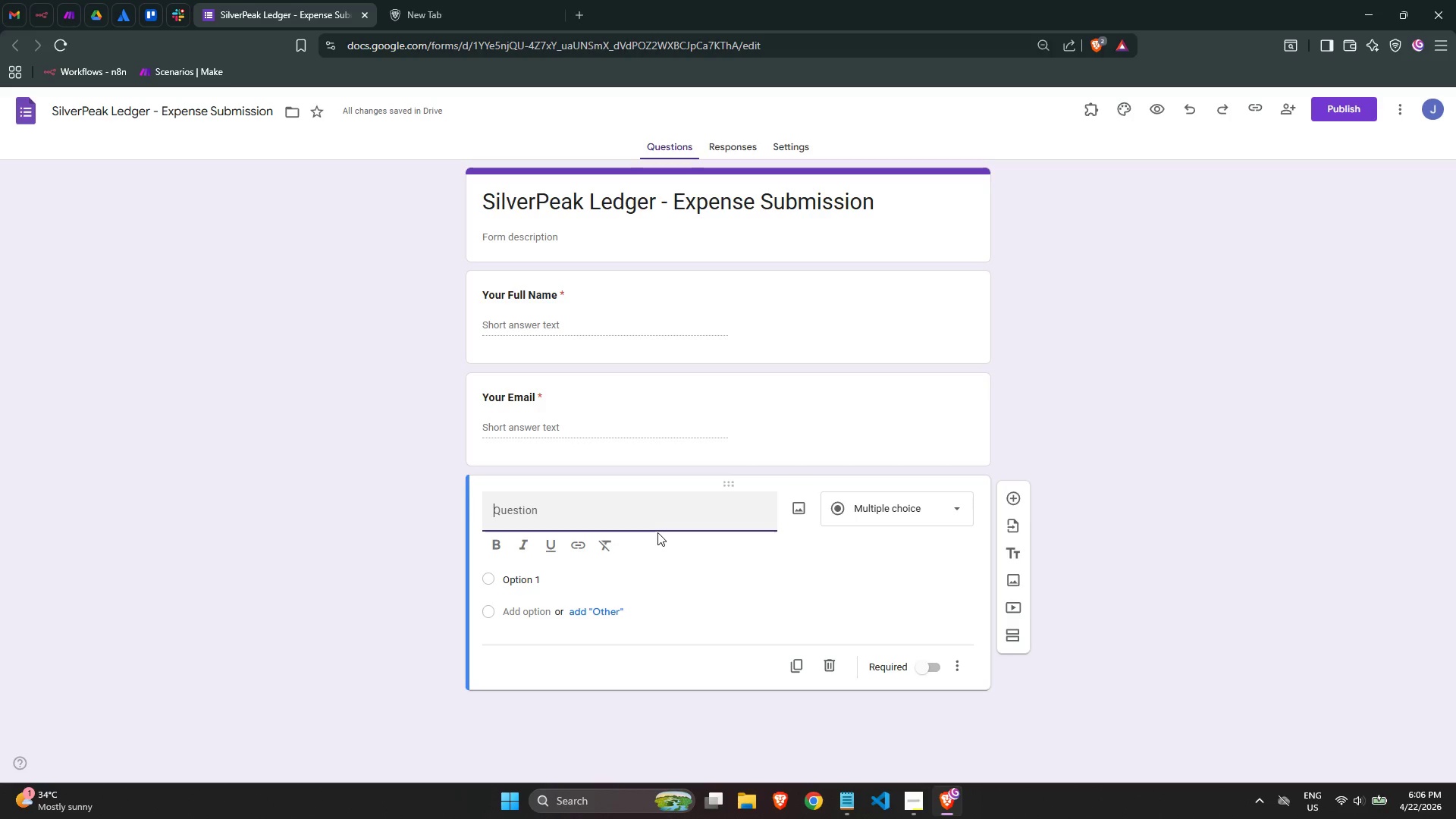 
type(Expense Amount)
 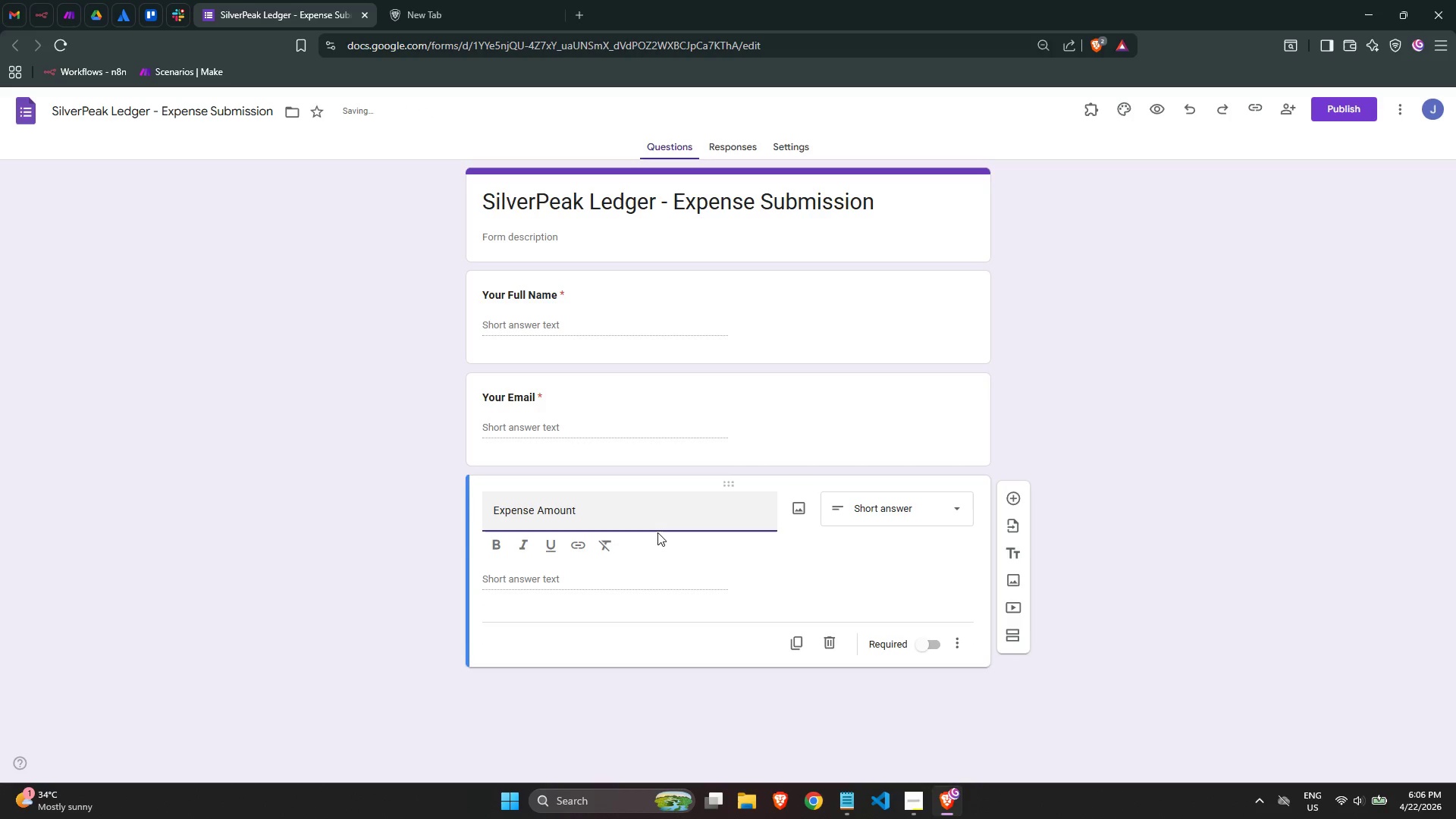 
type( (USD))
 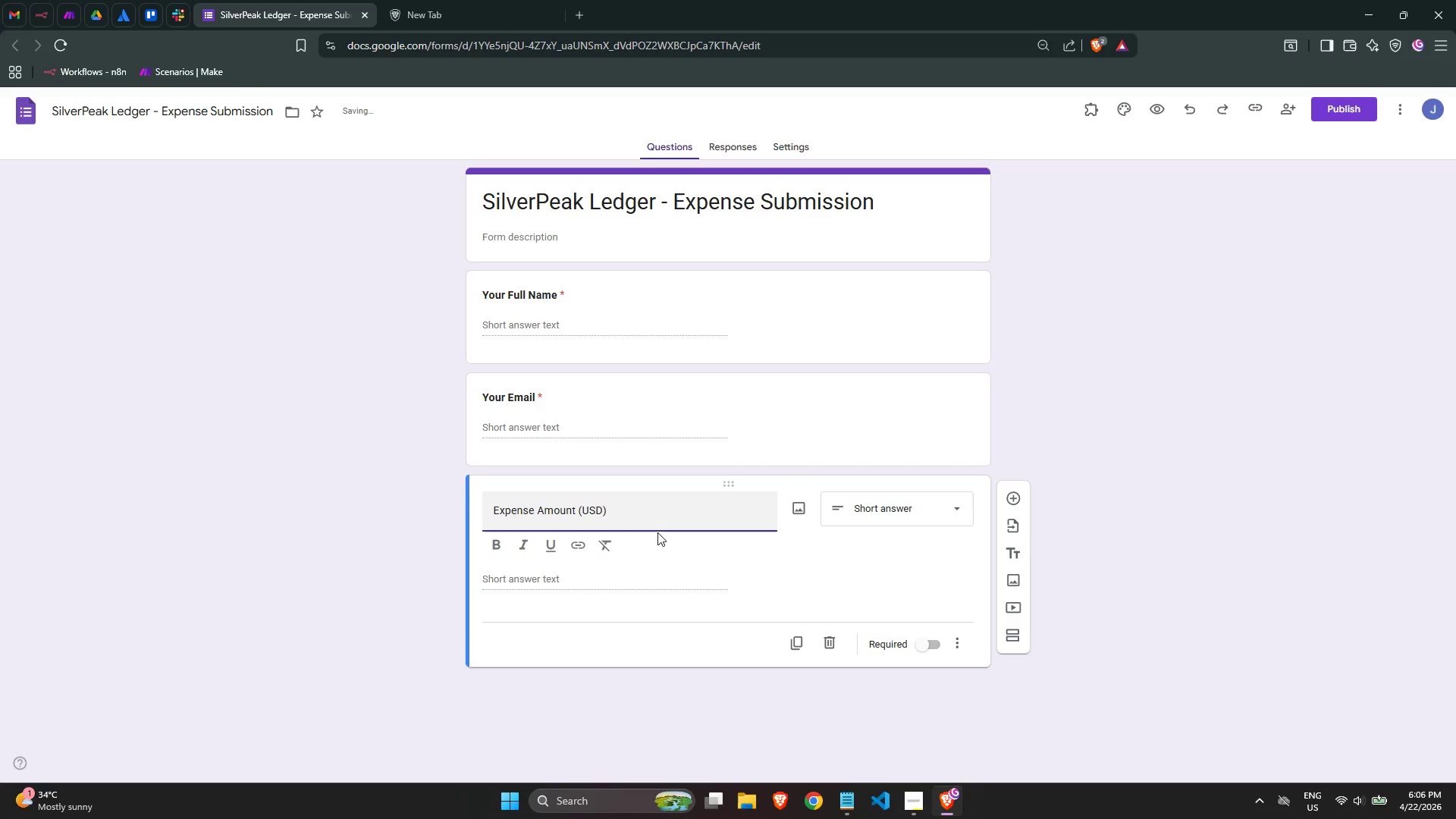 
key(Control+ControlLeft)
 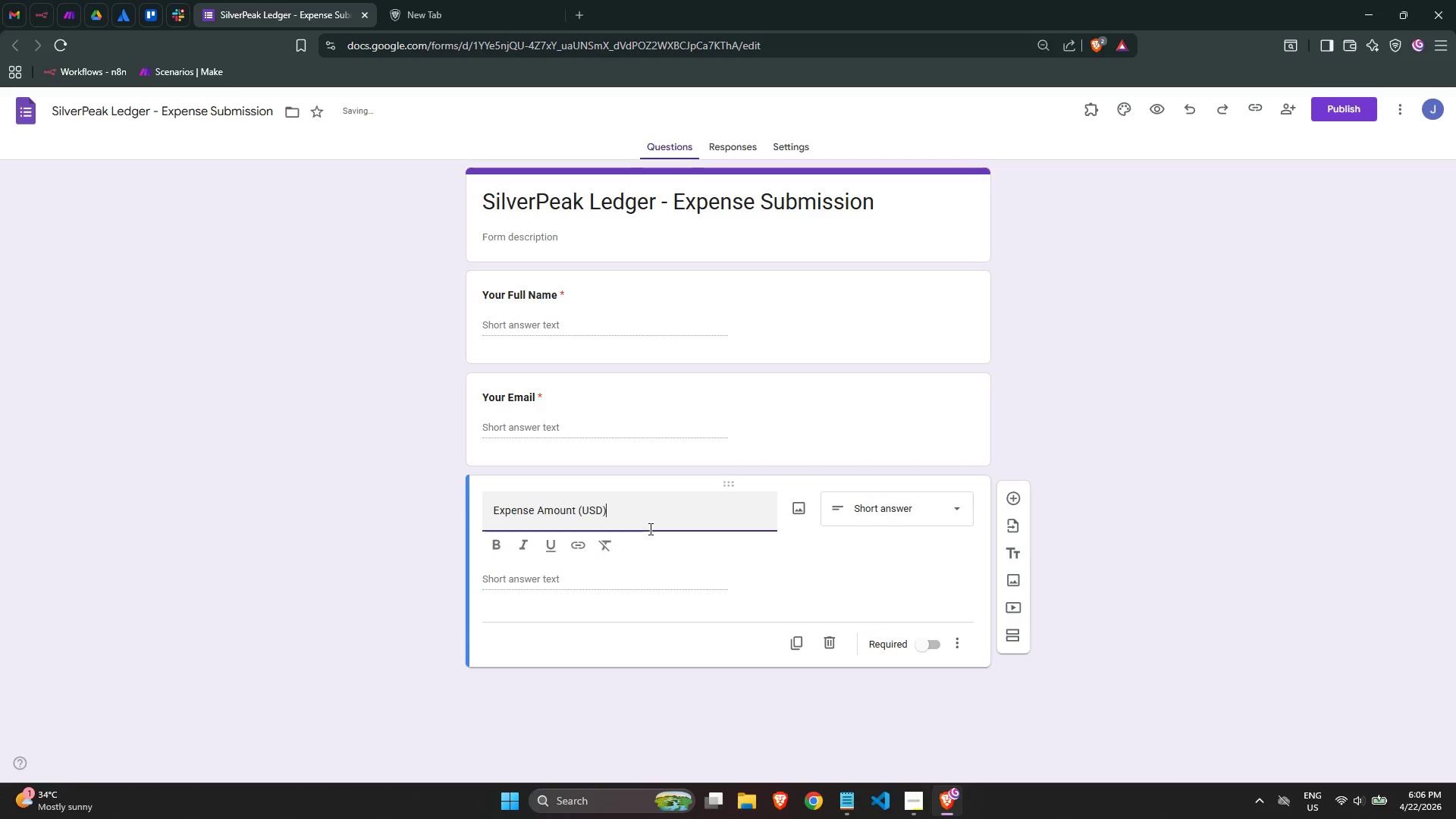 
key(Control+A)
 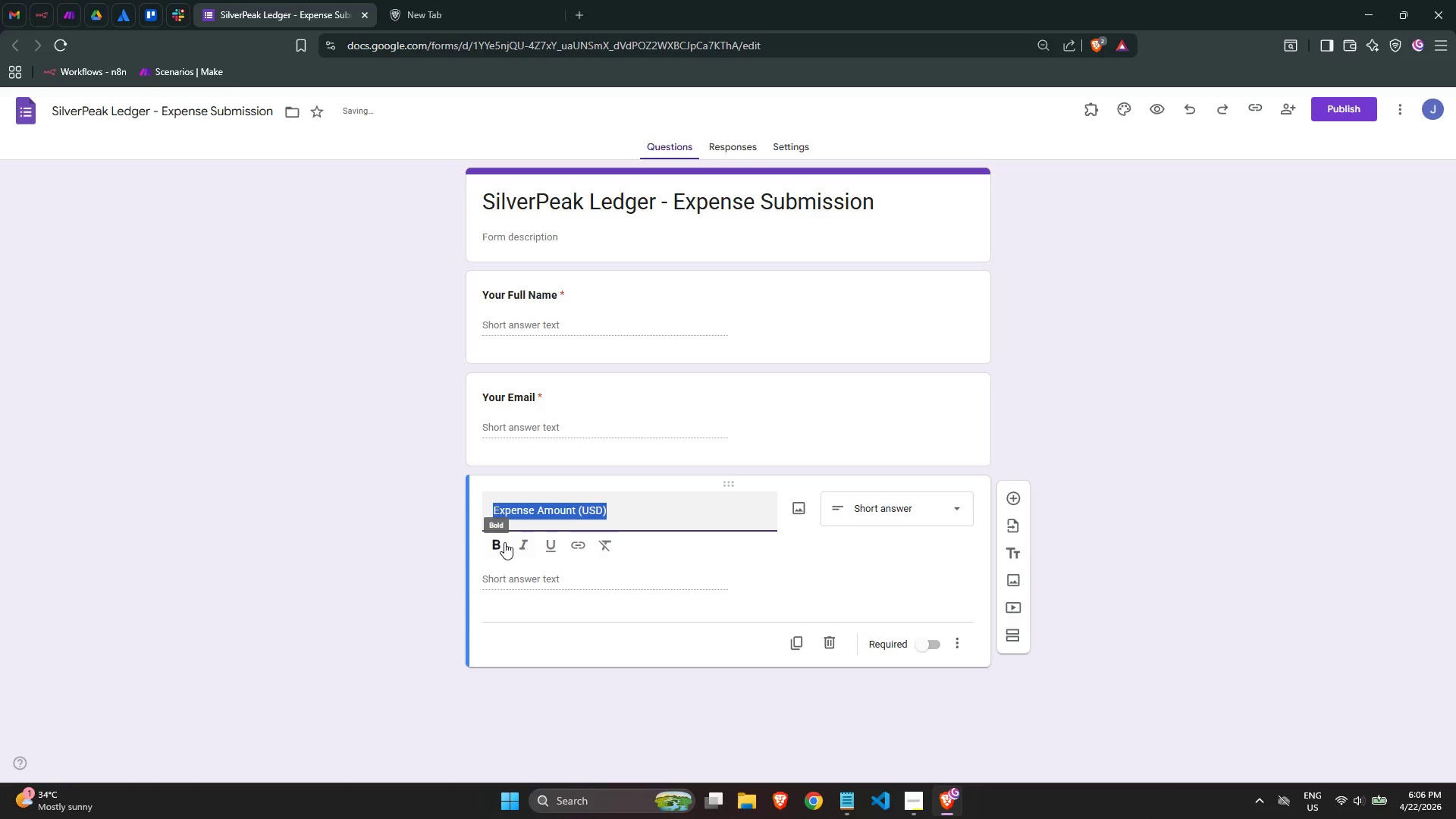 
left_click([500, 541])
 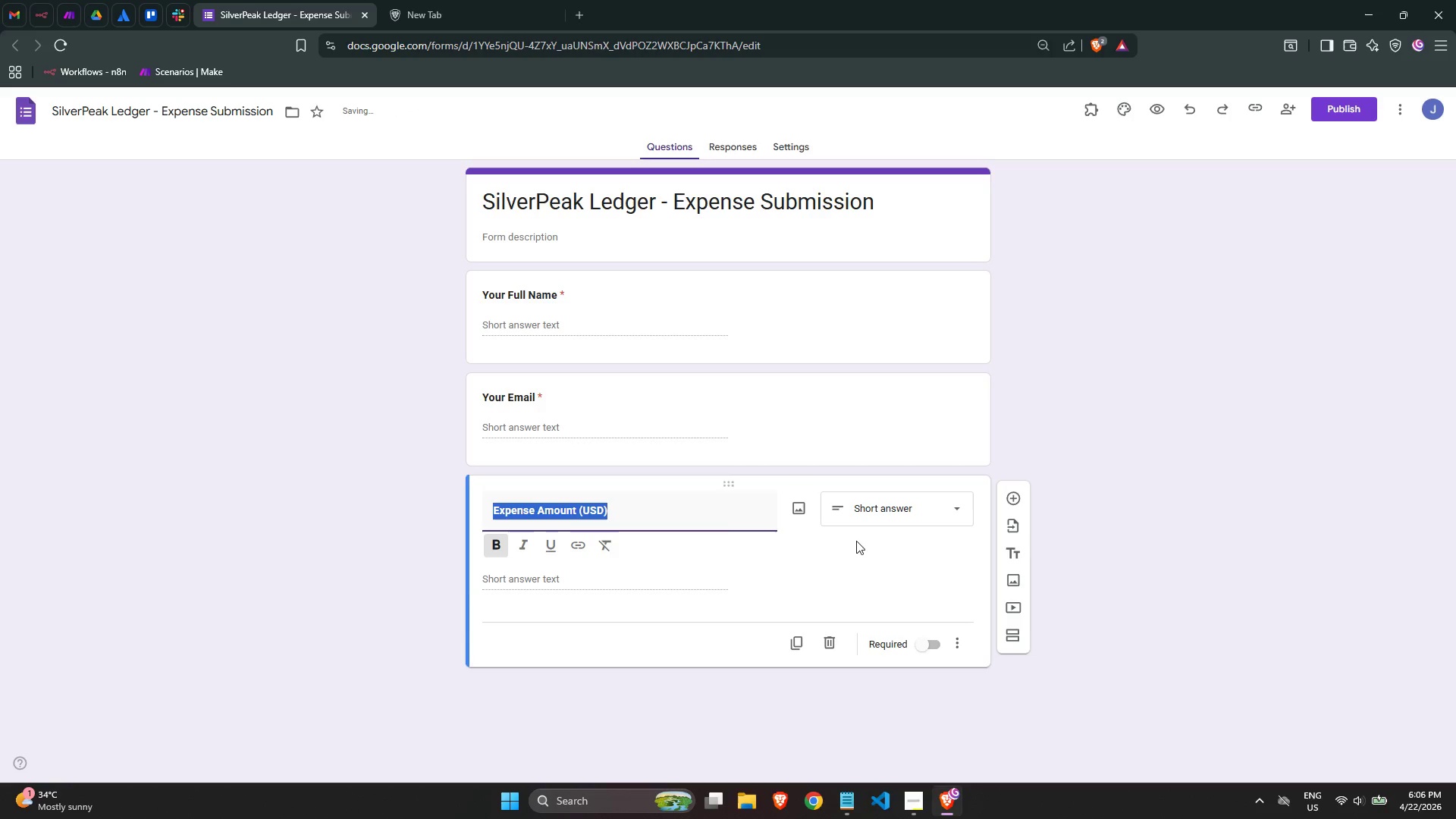 
left_click([876, 549])
 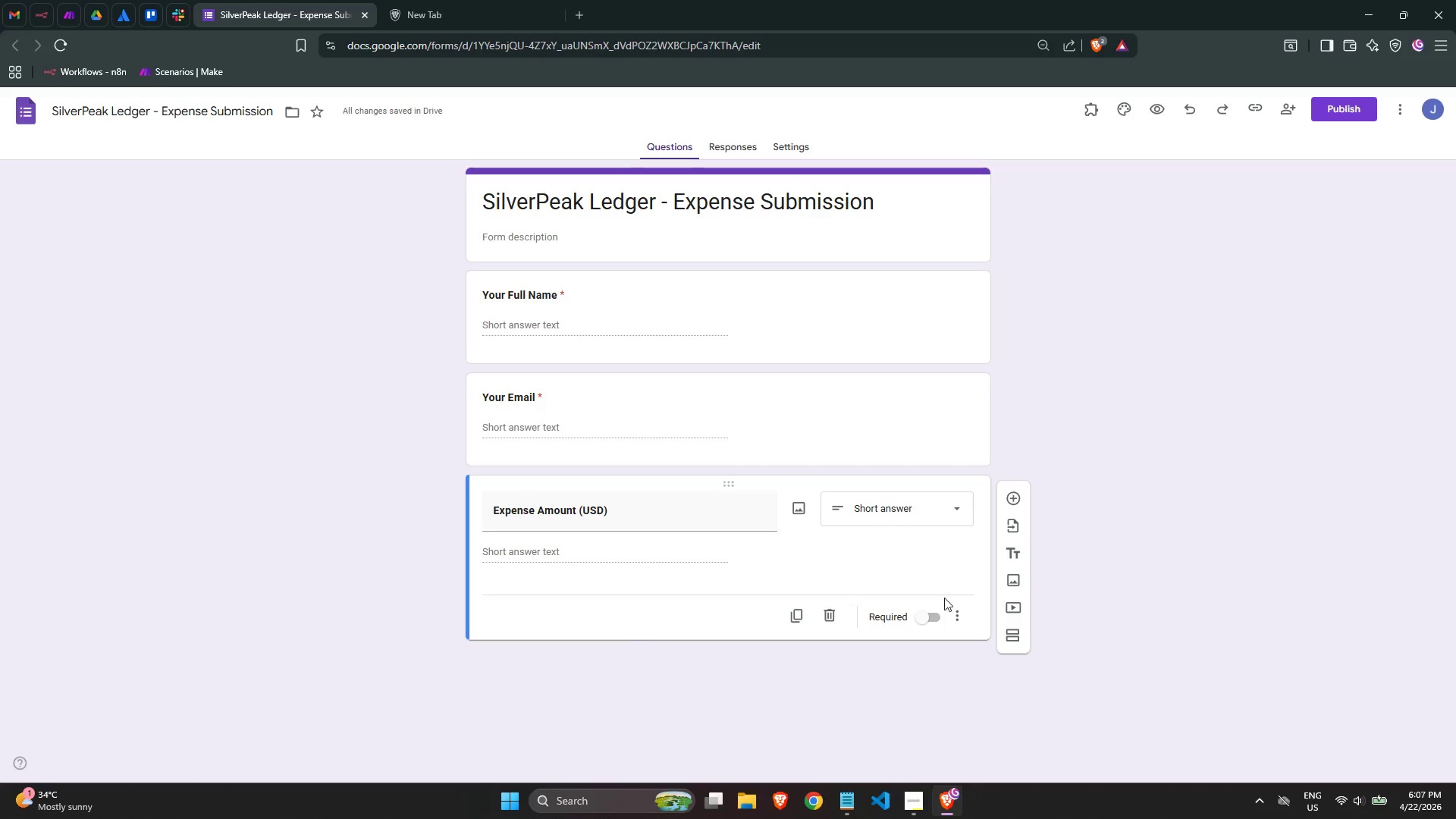 
left_click([932, 618])
 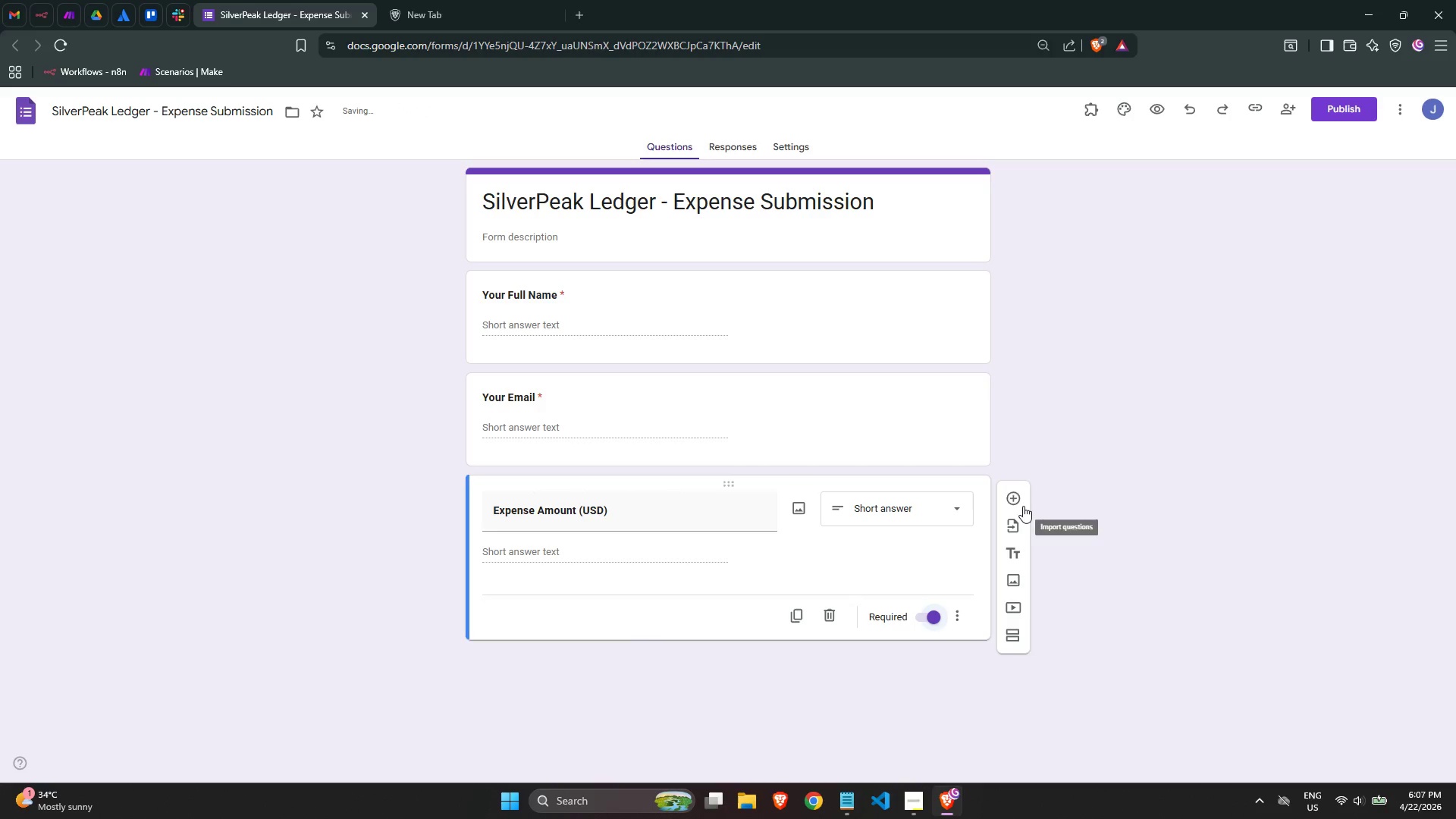 
left_click([1018, 504])
 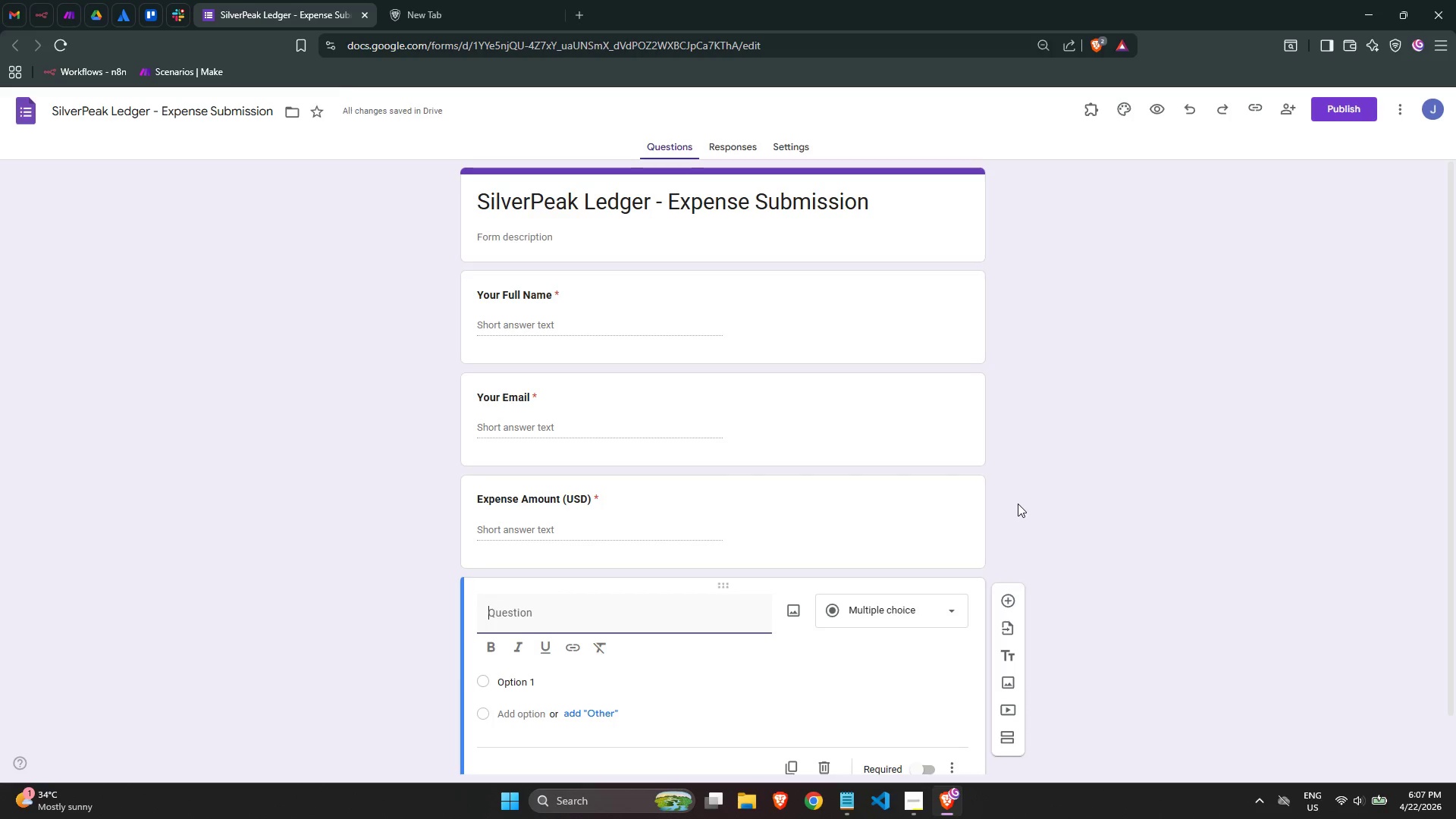 
scroll: coordinate [814, 514], scroll_direction: down, amount: 2.0
 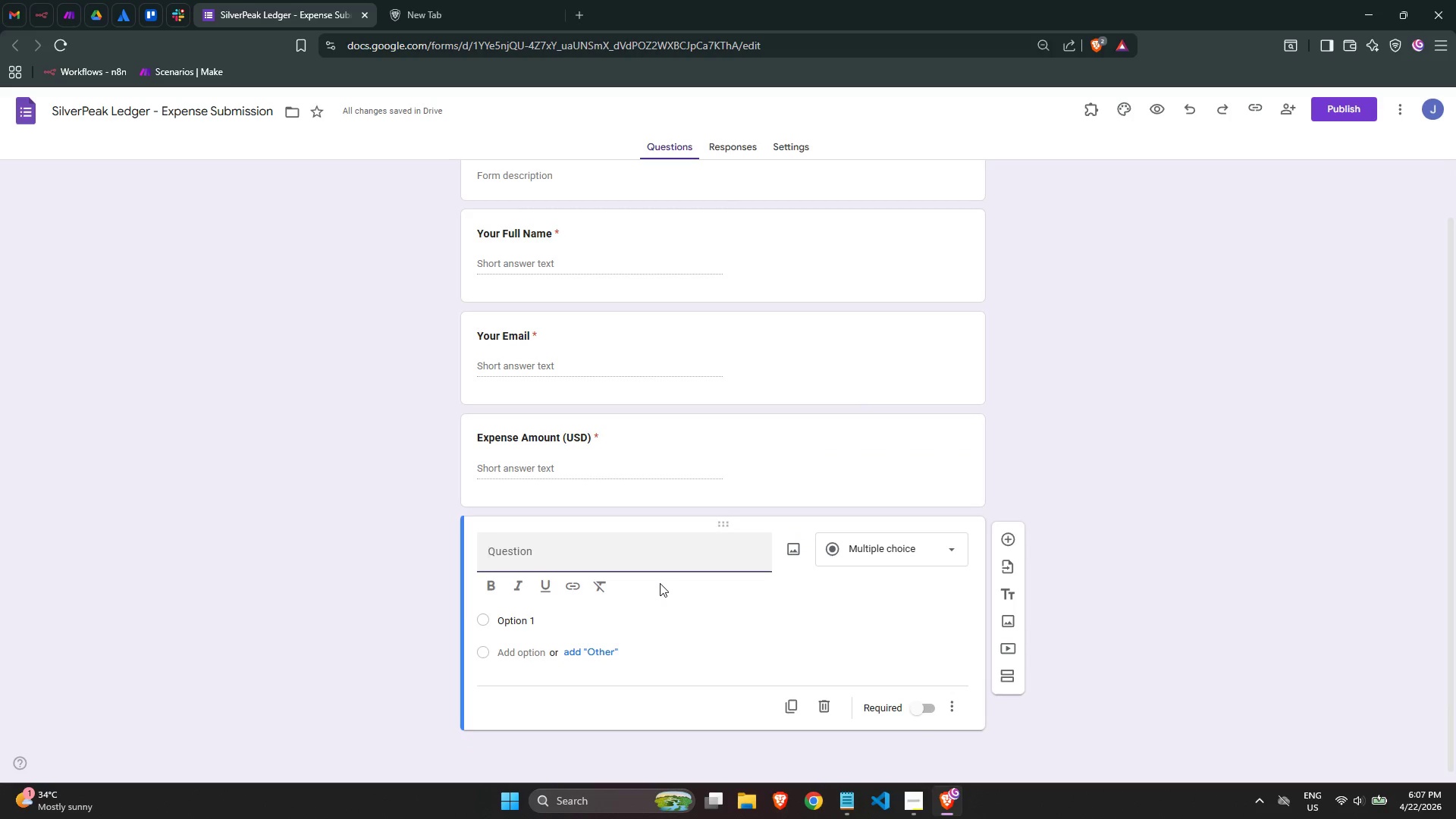 
wait(5.73)
 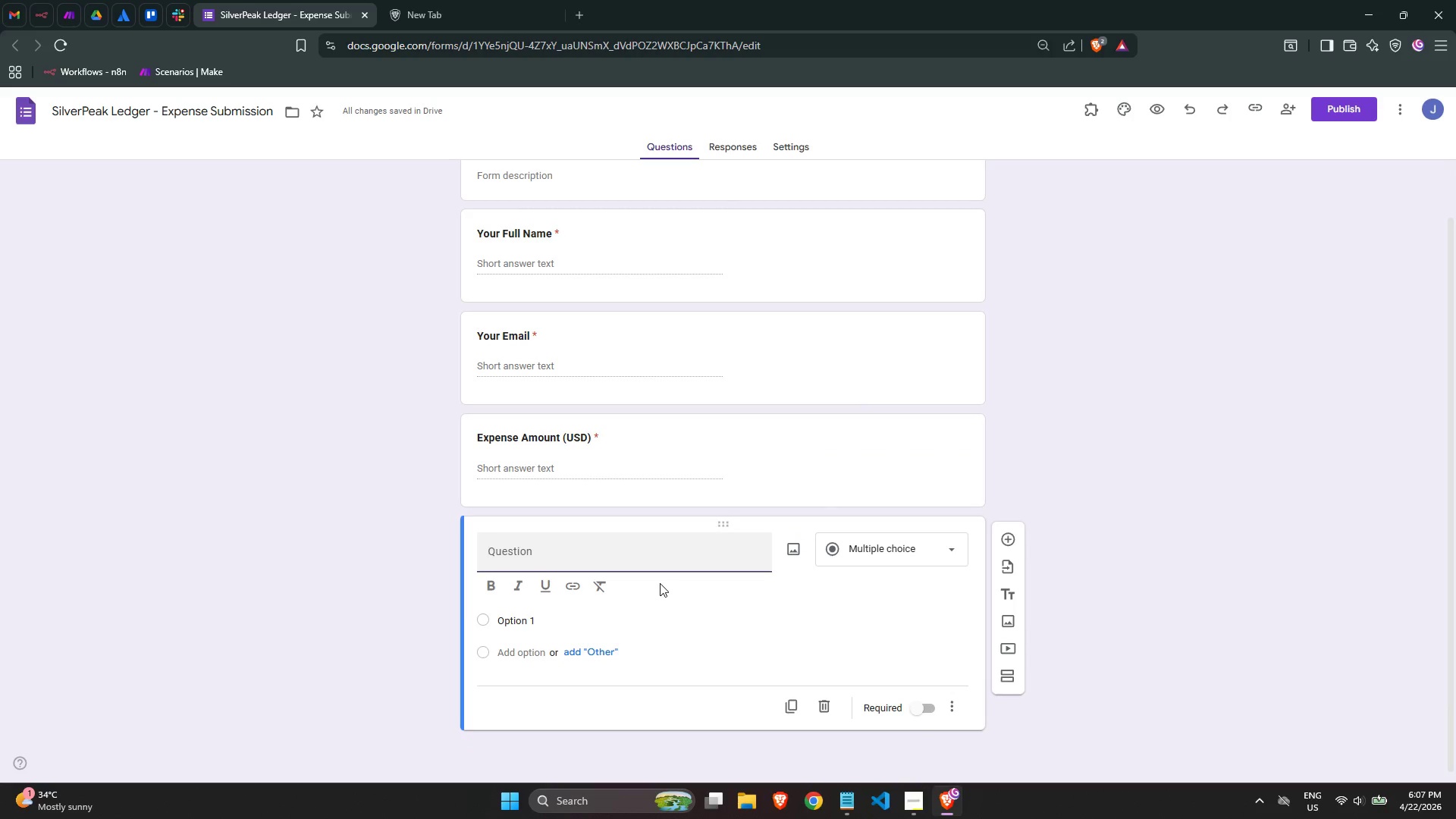 
type(Expense Category)
 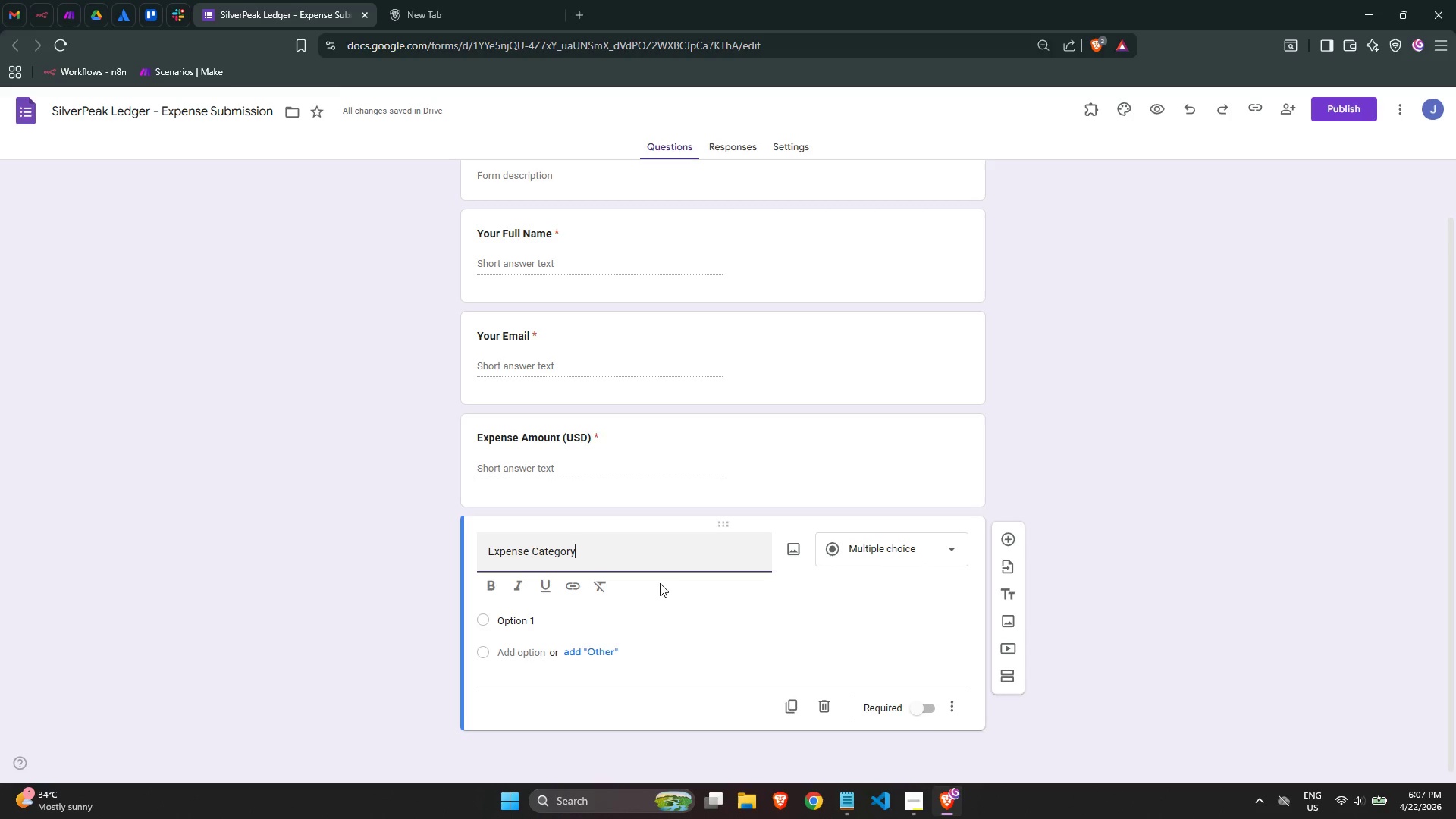 
key(Control+ControlLeft)
 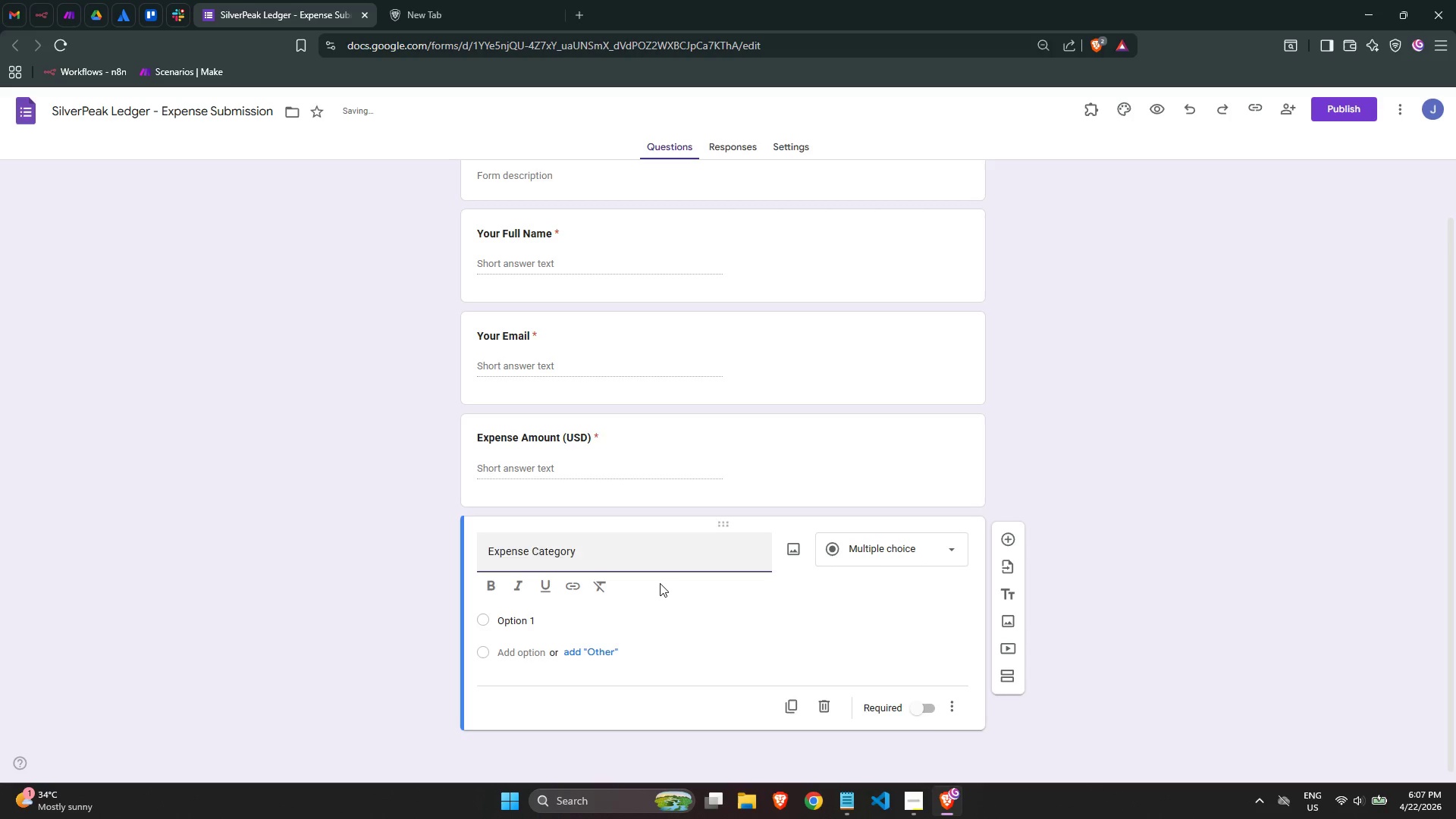 
key(Control+A)
 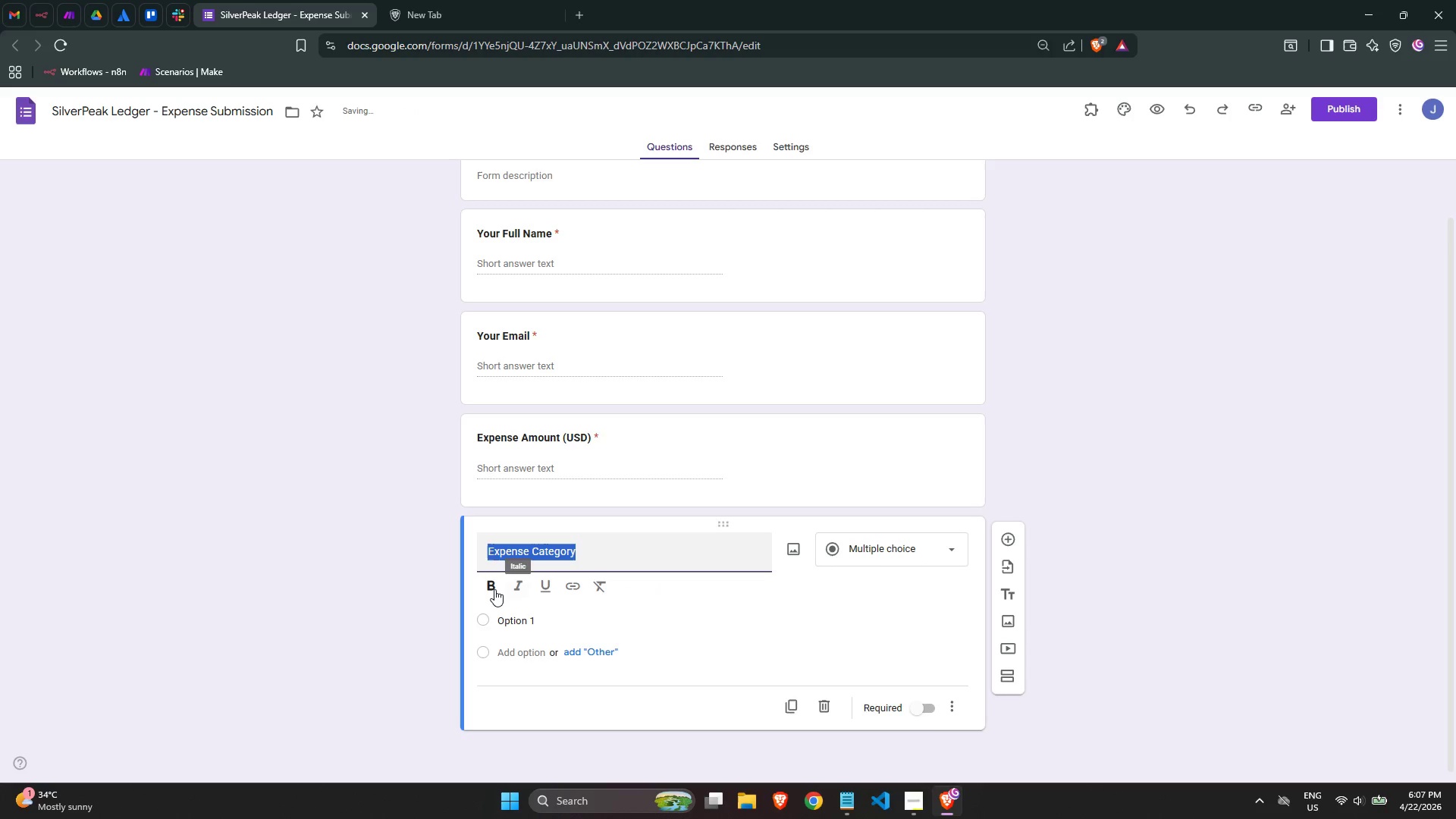 
left_click([491, 589])
 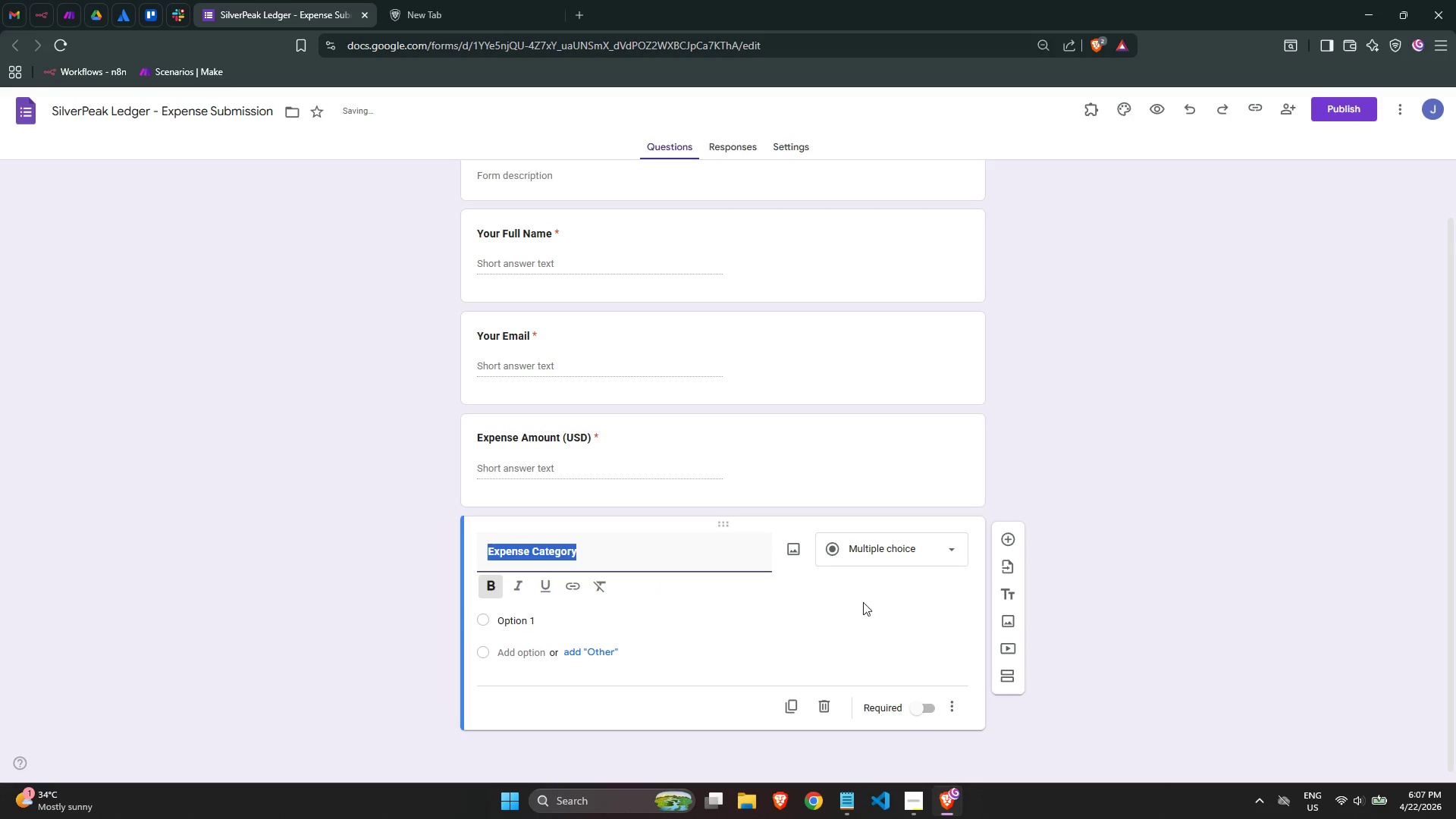 
left_click([943, 591])
 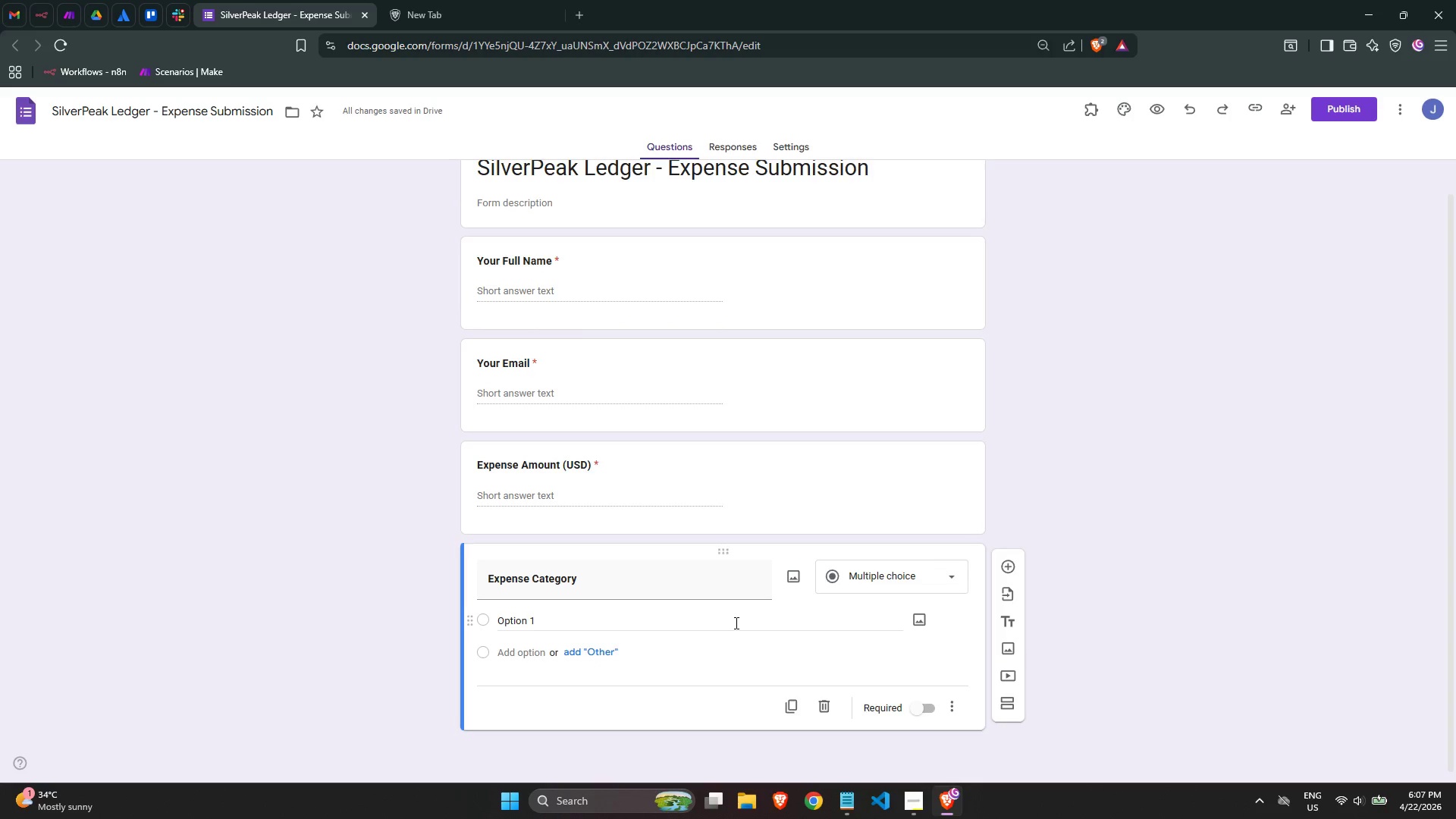 
left_click([632, 623])
 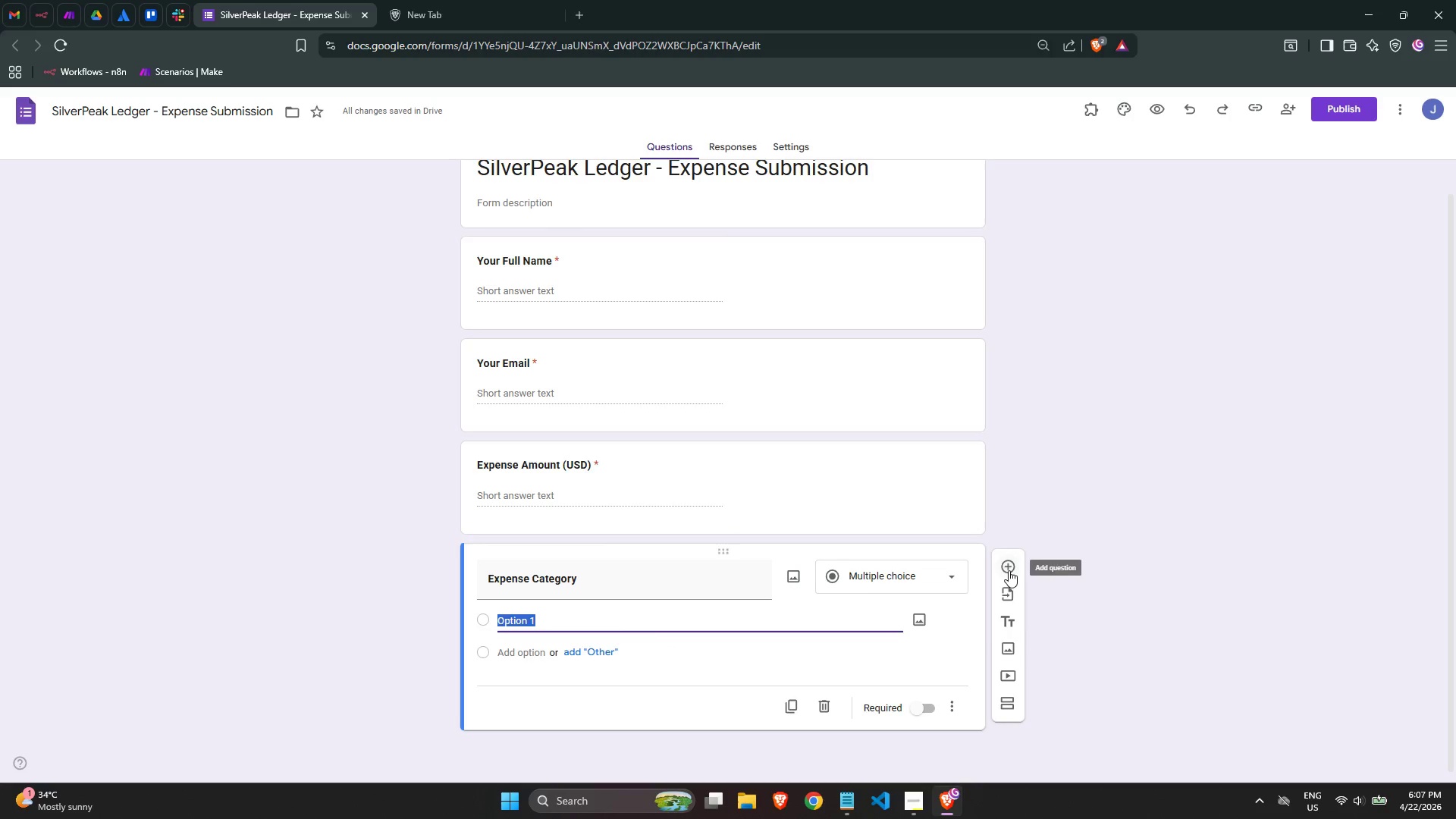 
wait(5.98)
 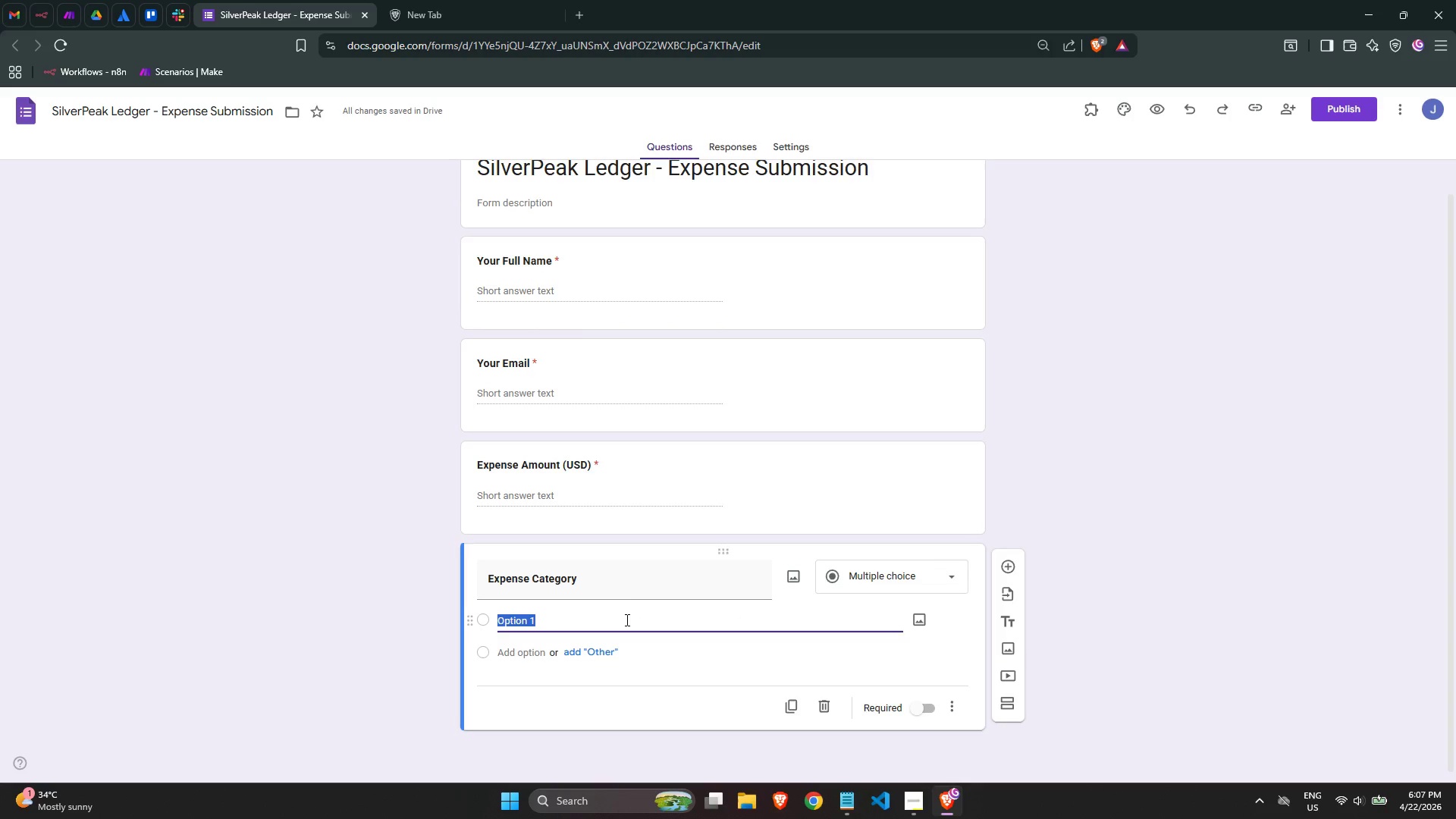 
left_click([934, 707])
 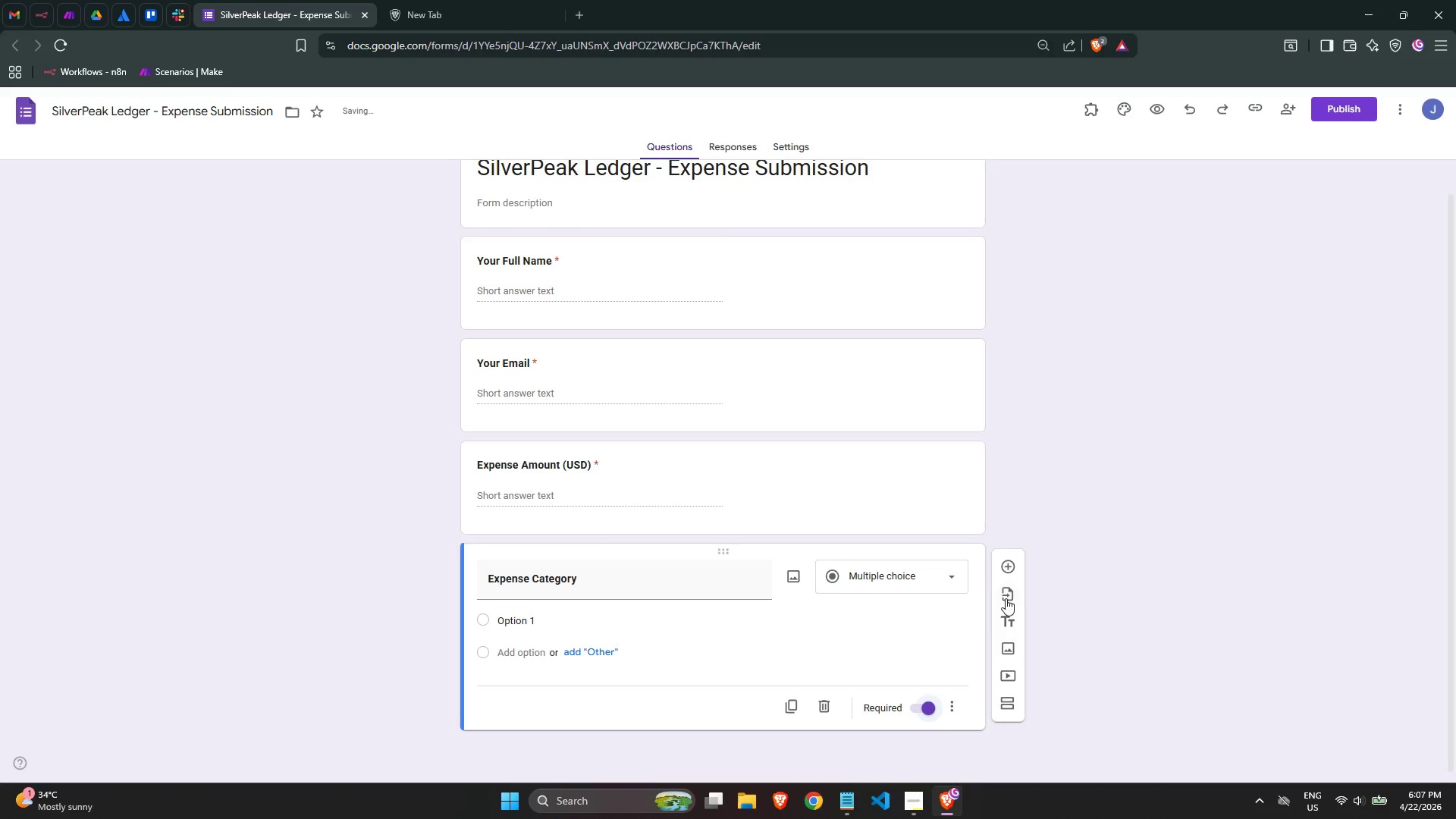 
left_click([1014, 576])
 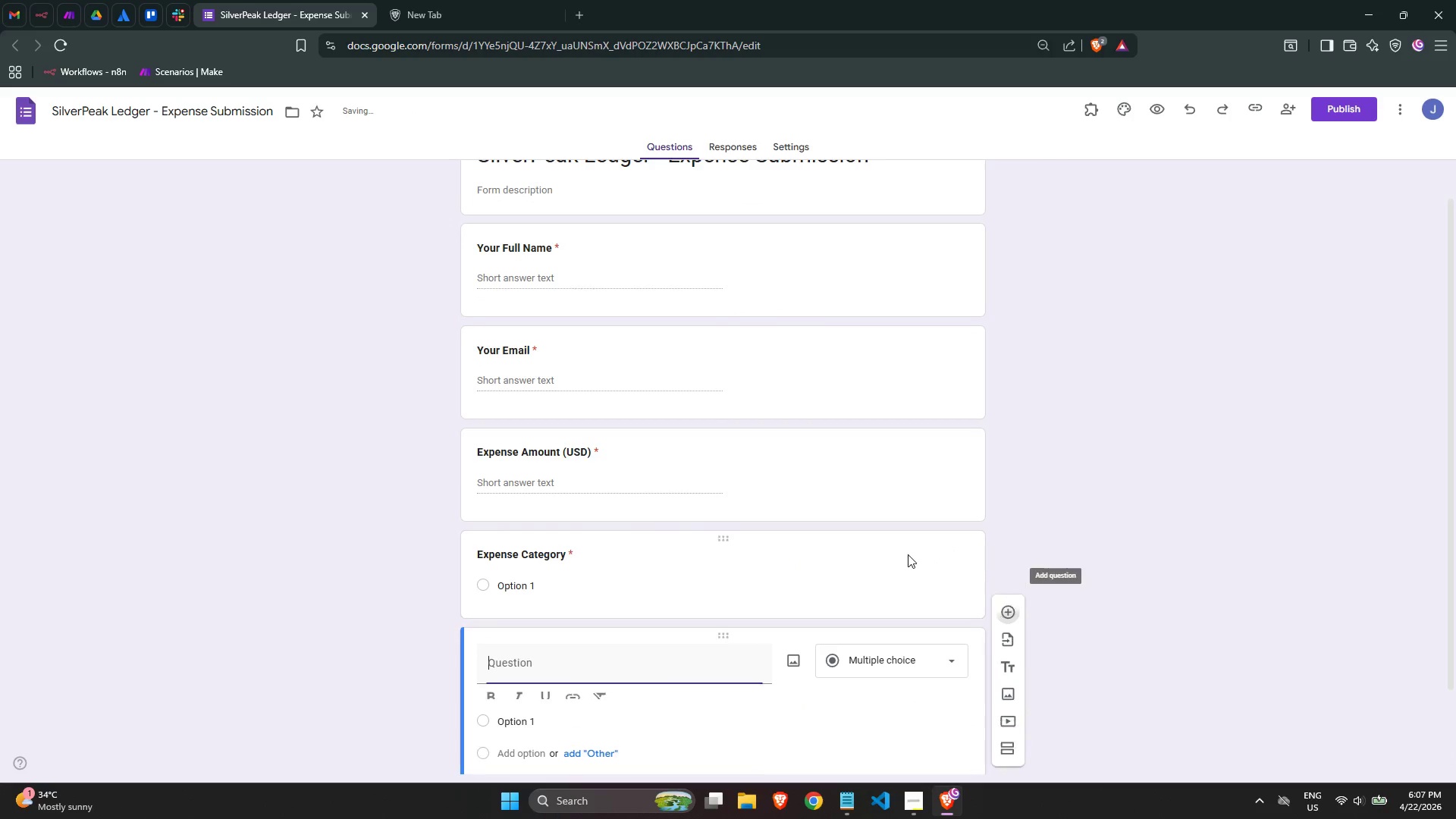 
scroll: coordinate [891, 553], scroll_direction: down, amount: 2.0
 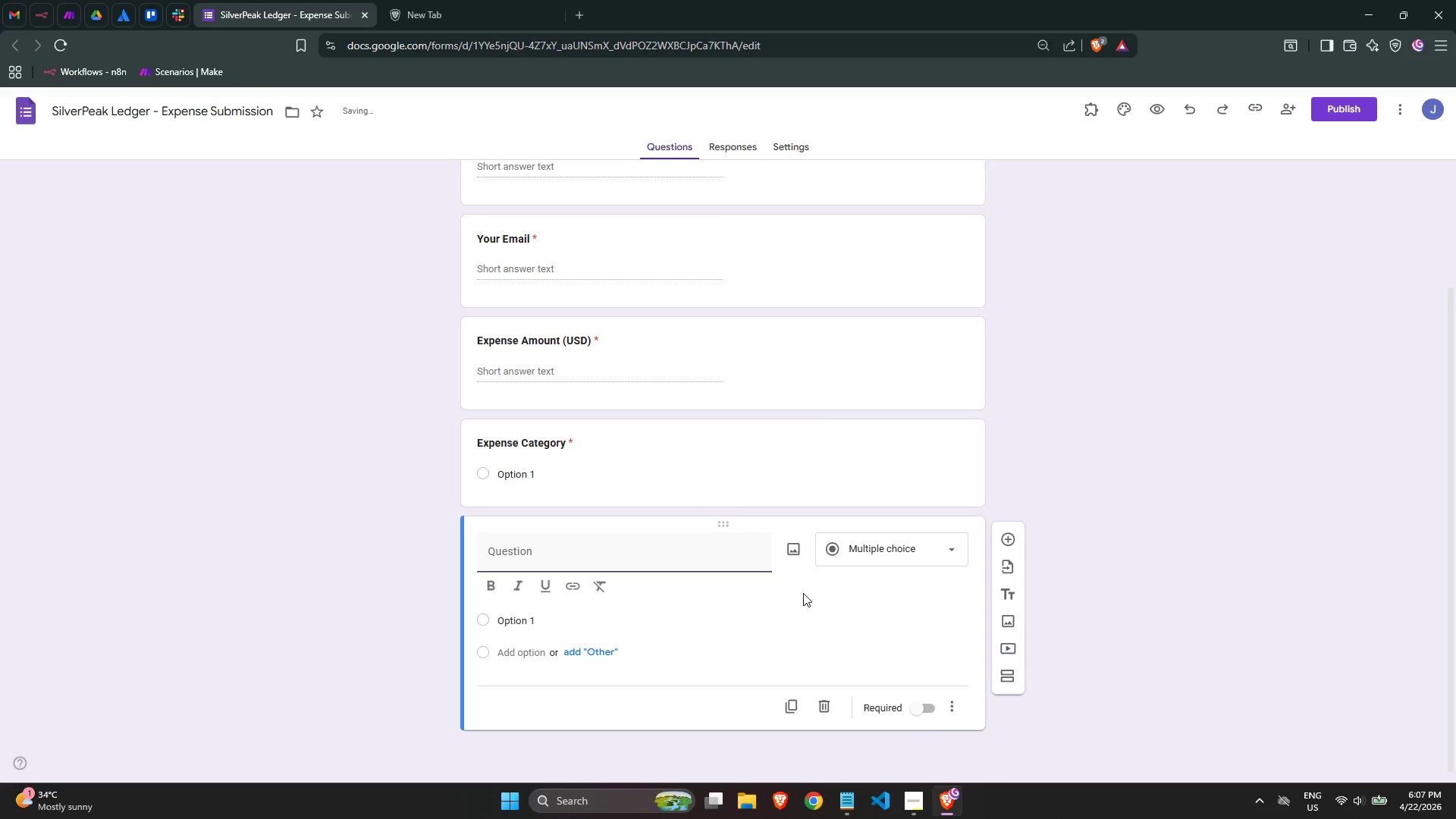 
type(Description of Expense)
 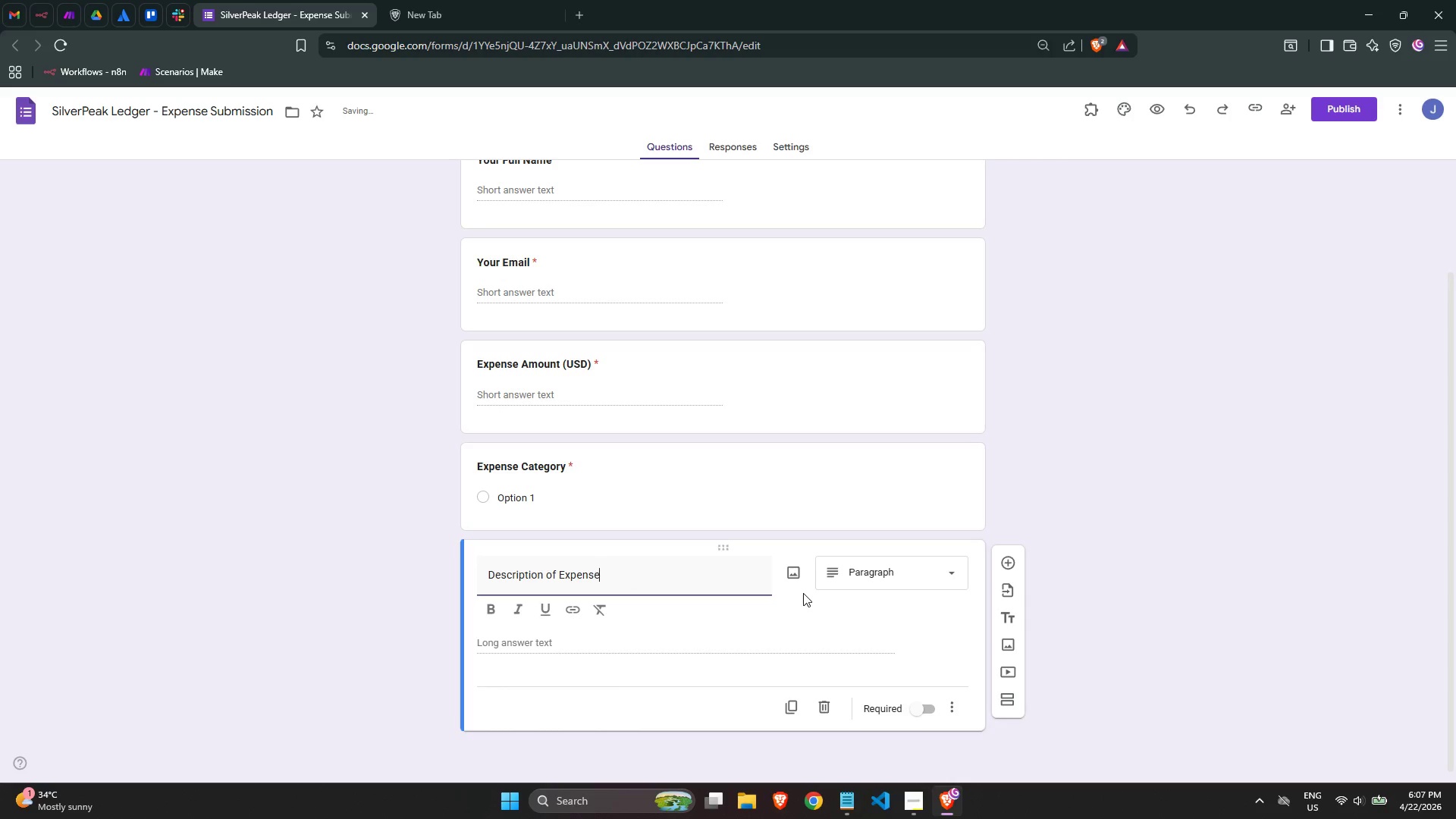 
key(Control+ControlLeft)
 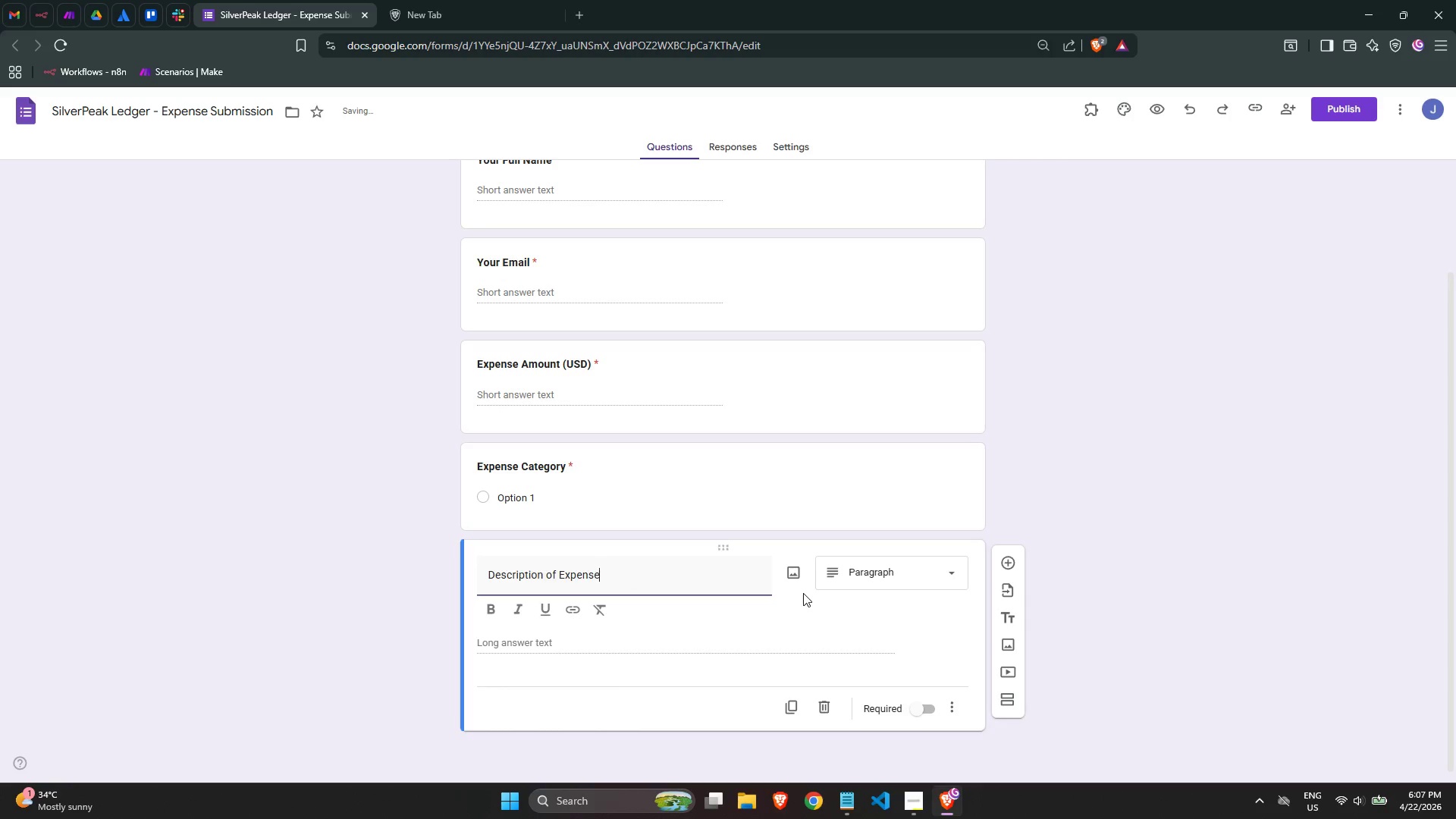 
key(Control+A)
 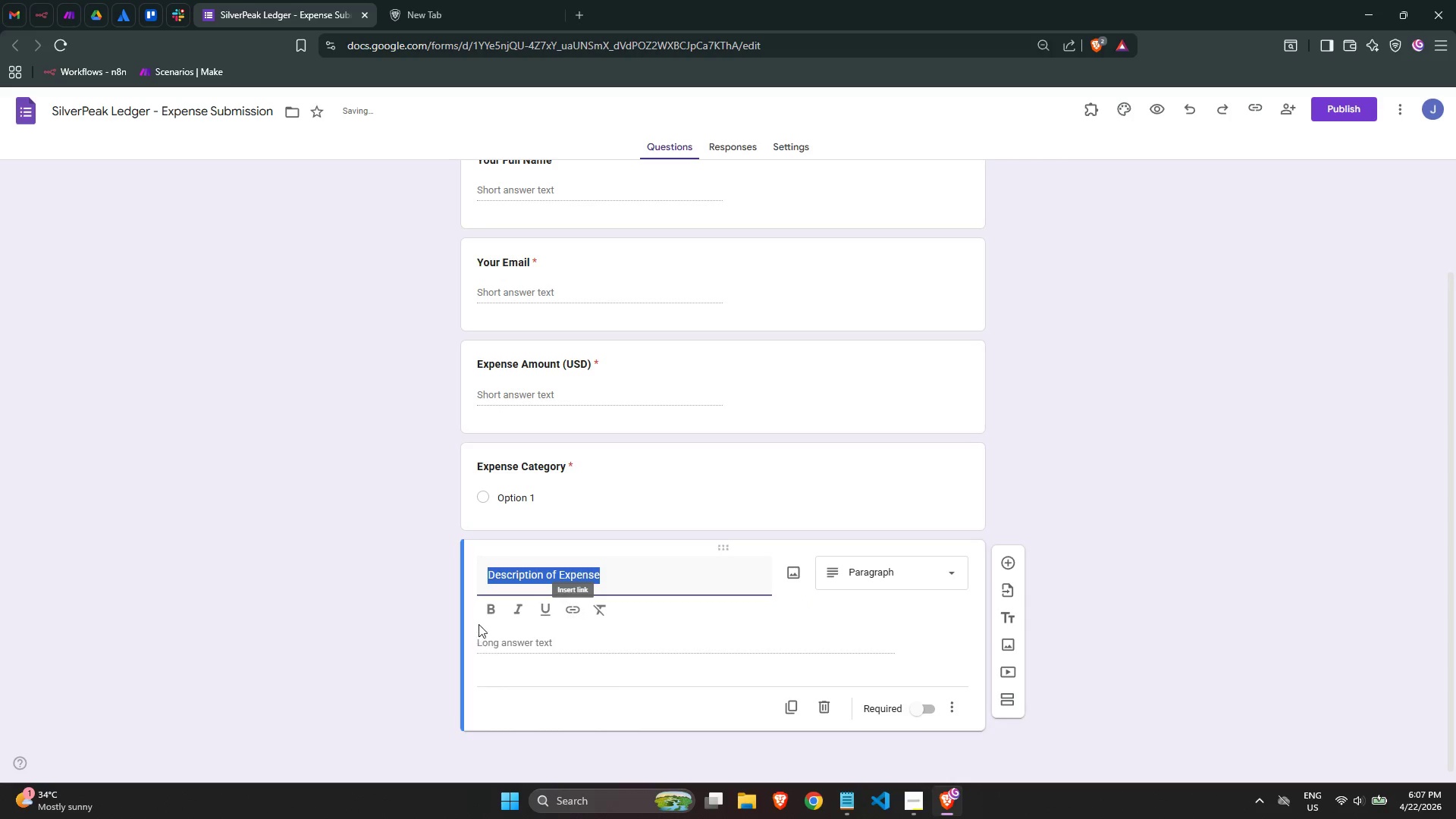 
left_click([488, 615])
 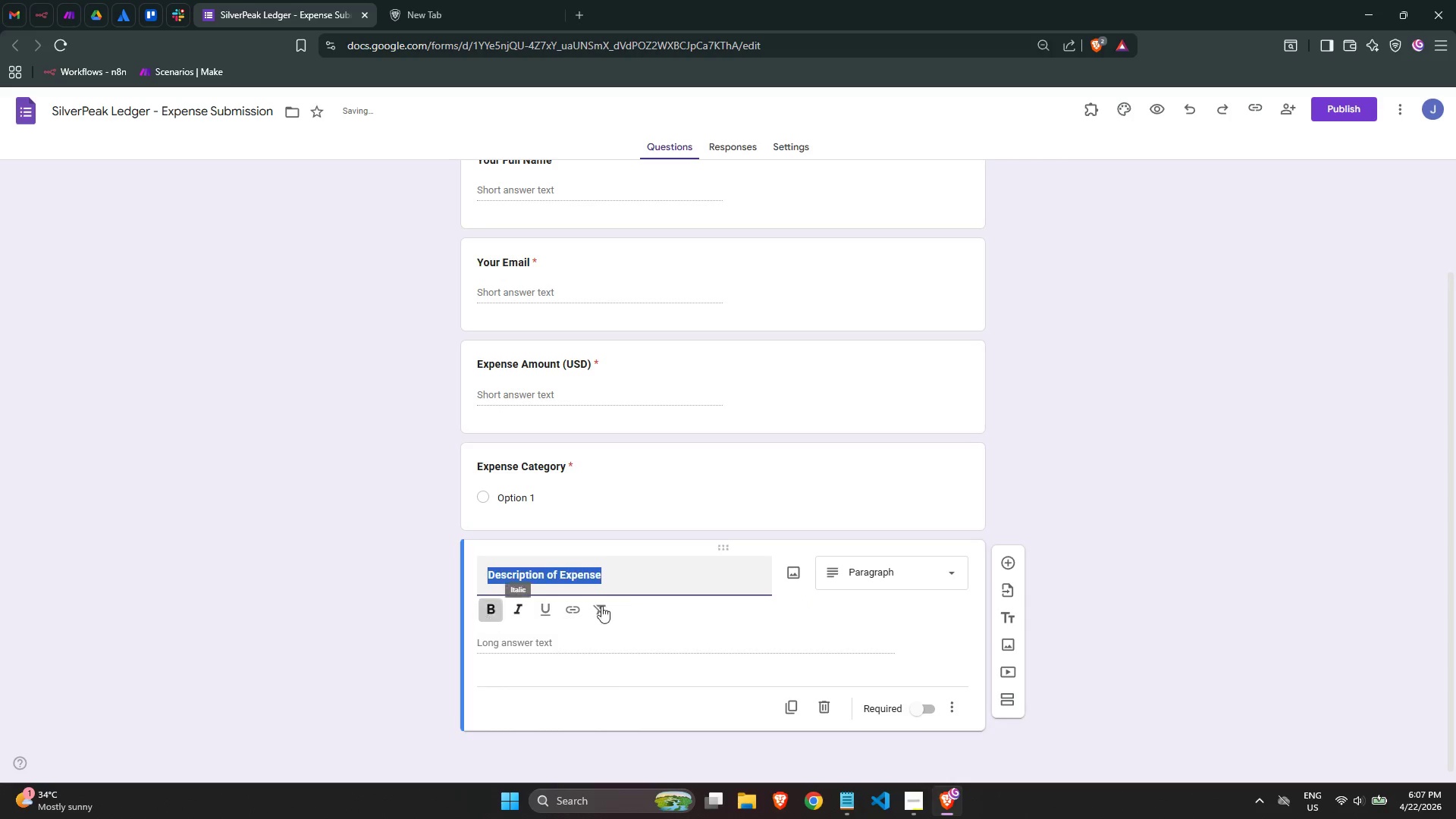 
mouse_move([717, 619])
 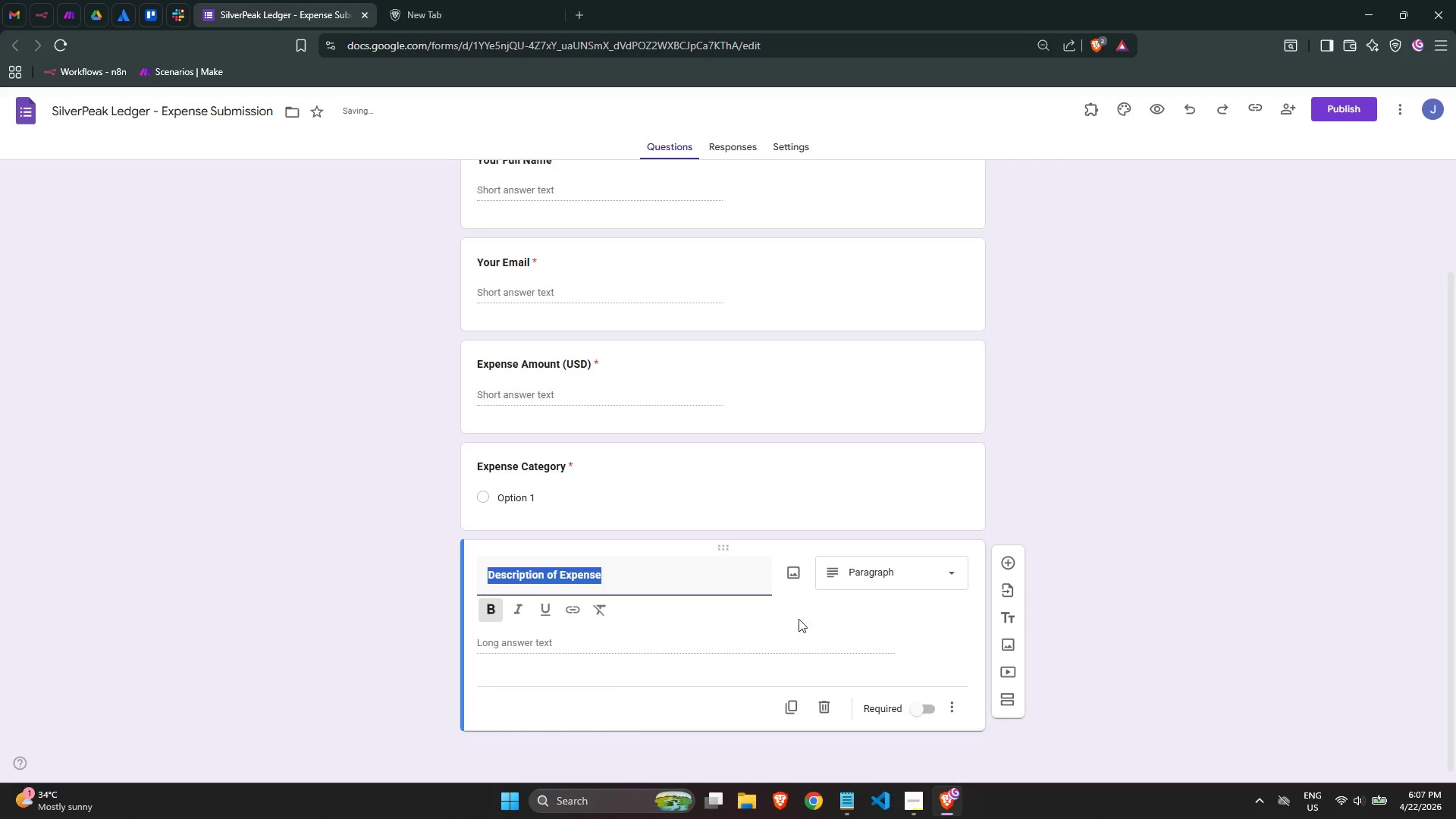 
left_click([877, 621])
 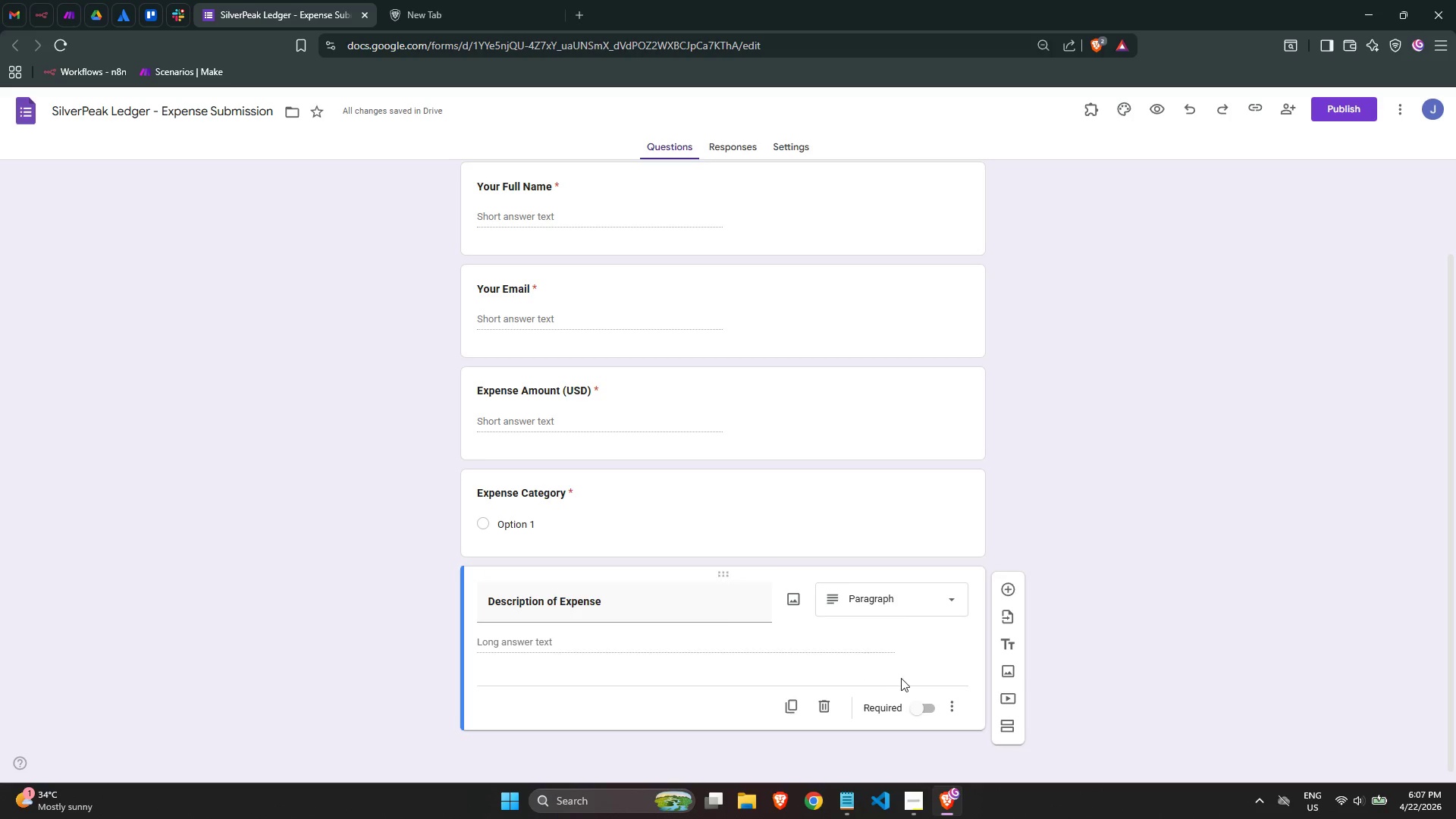 
wait(5.5)
 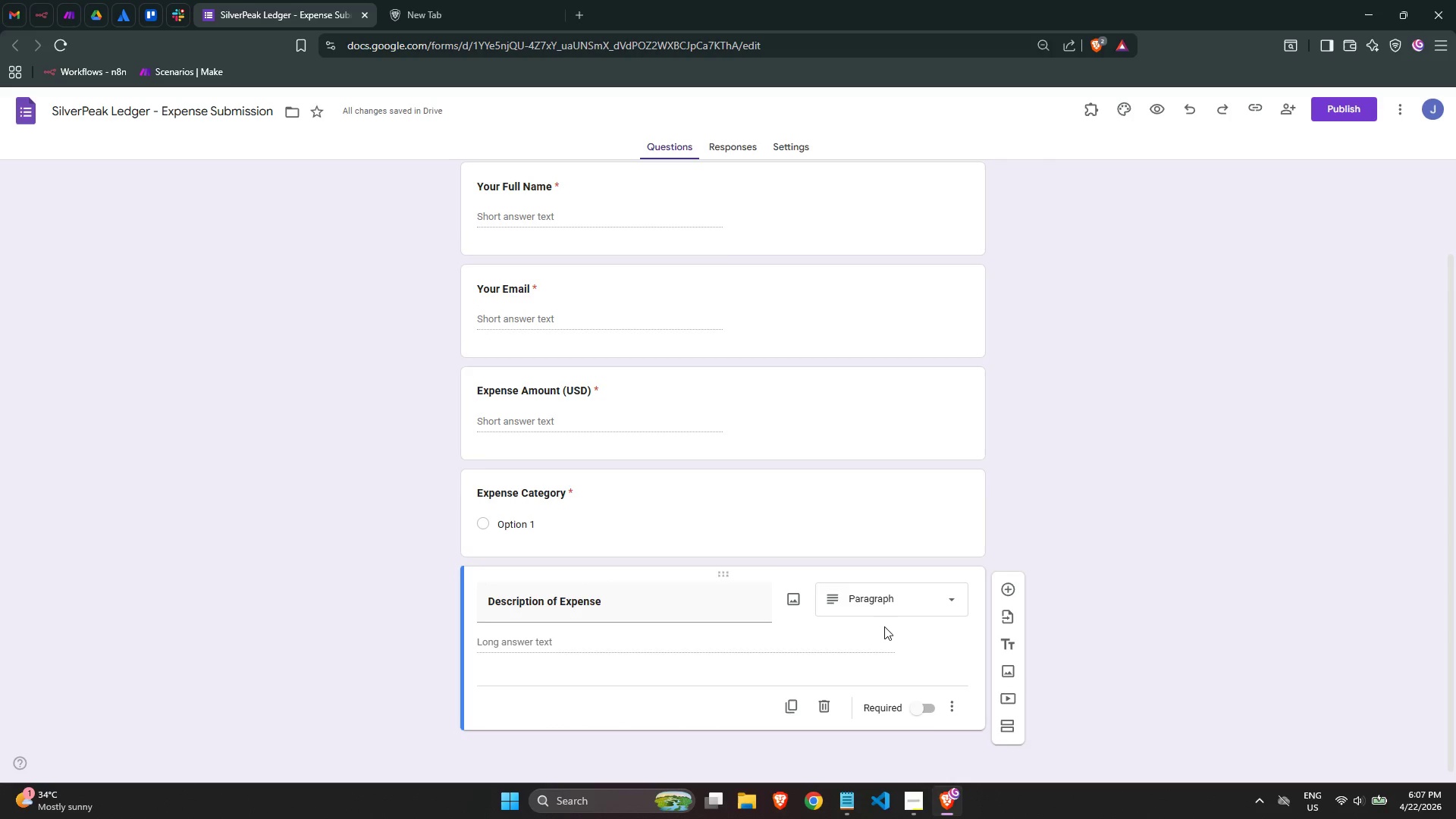 
left_click([924, 710])
 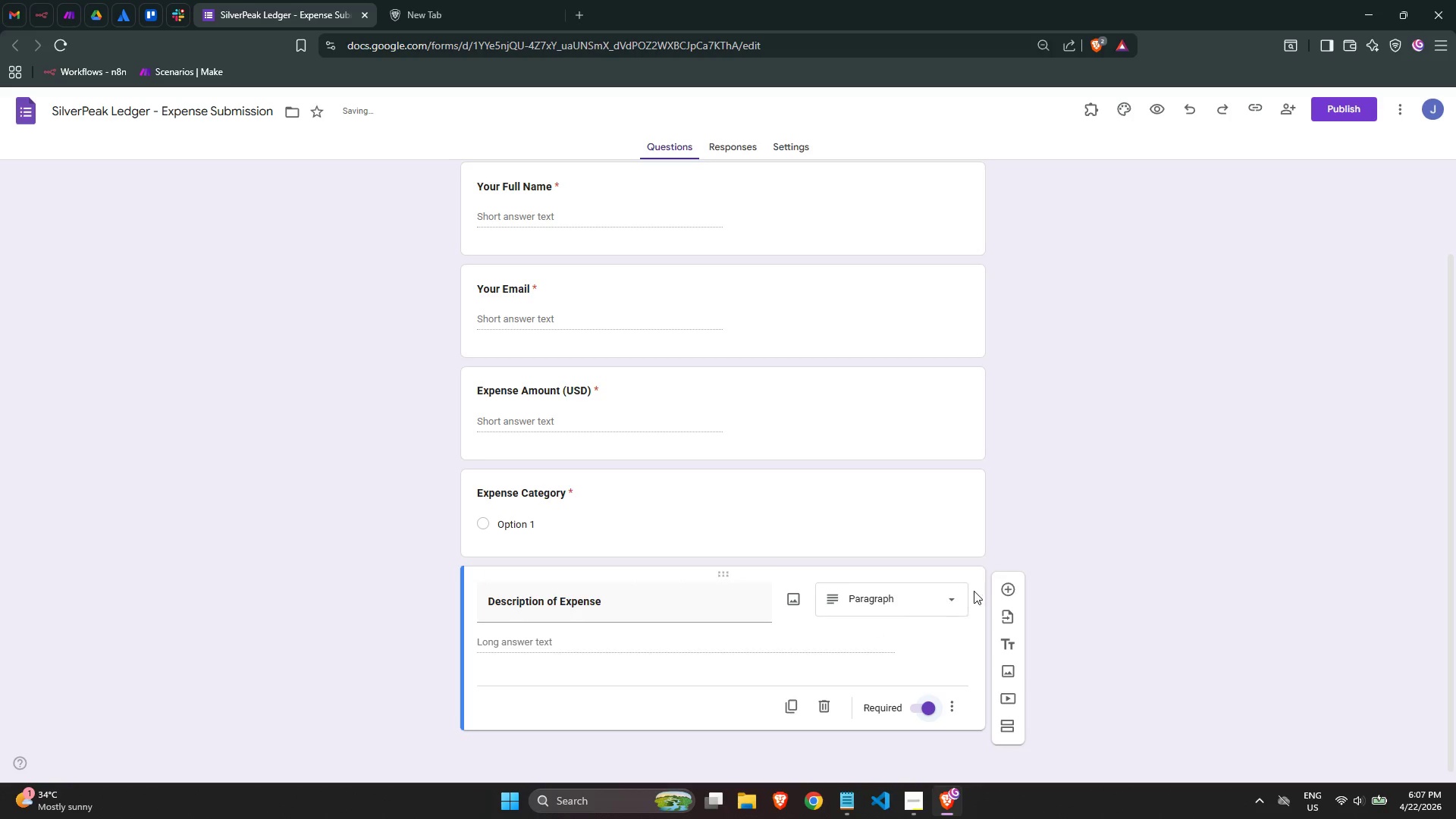 
left_click([1003, 598])
 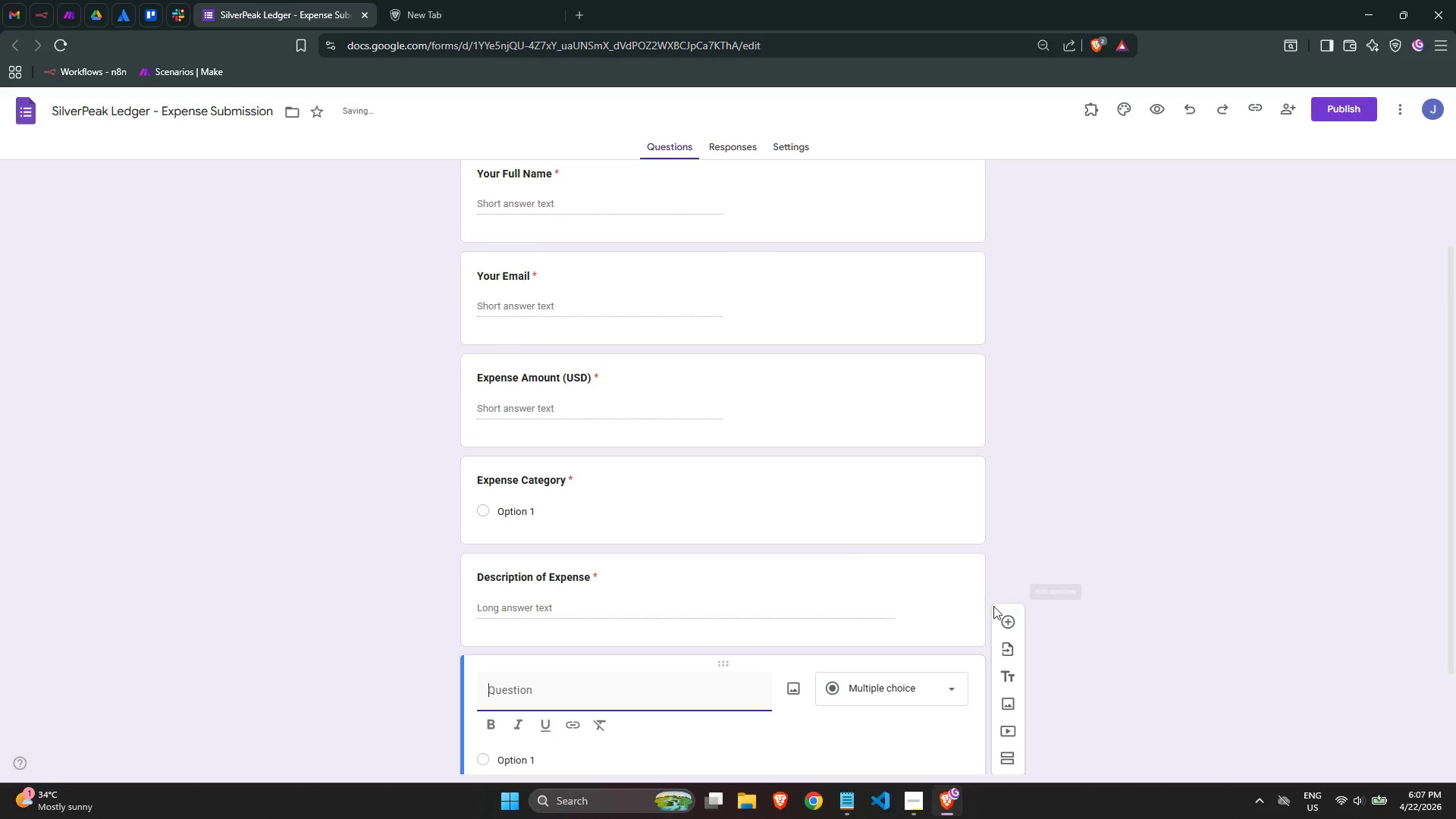 
scroll: coordinate [815, 563], scroll_direction: down, amount: 2.0
 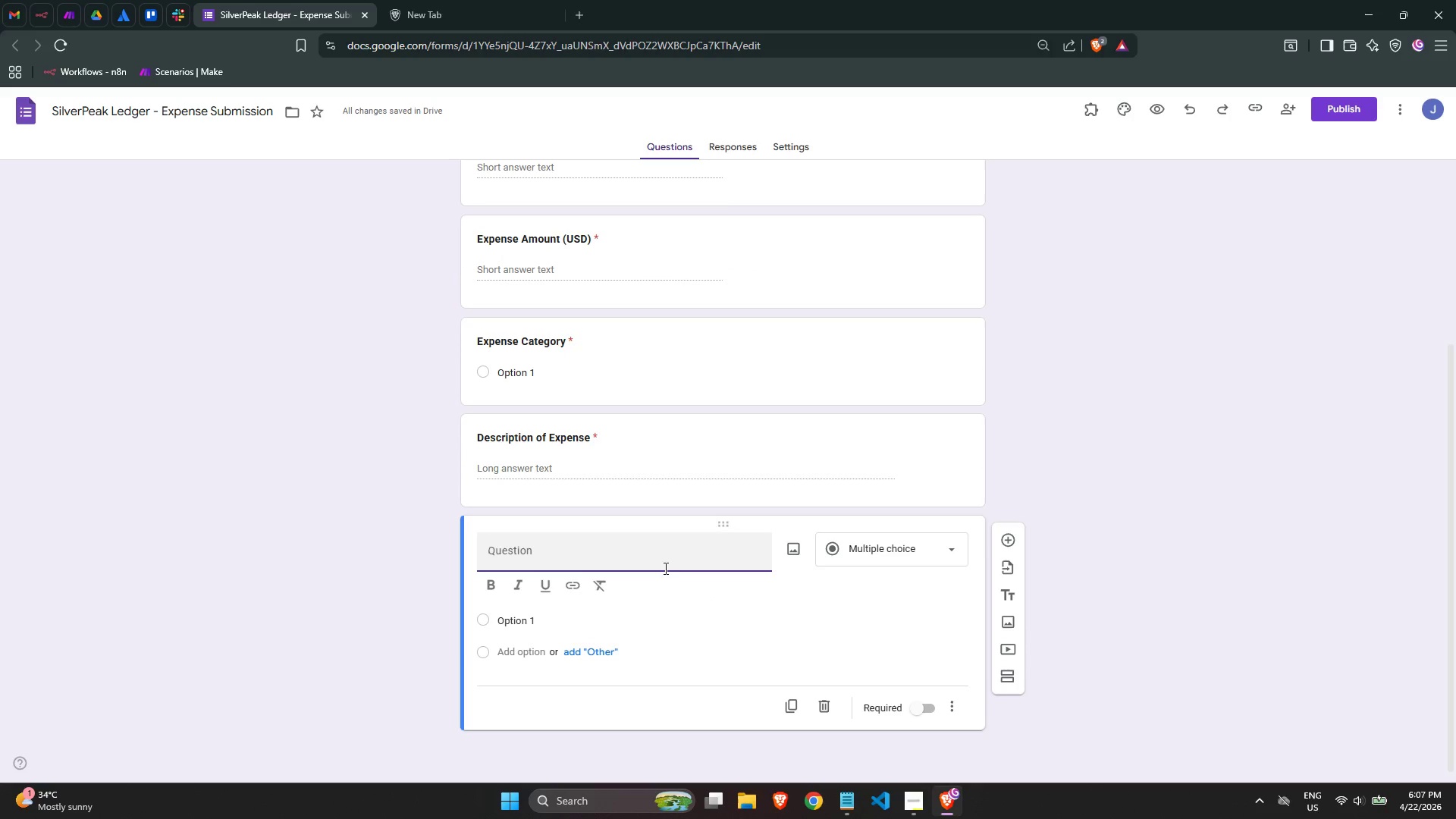 
left_click([663, 566])
 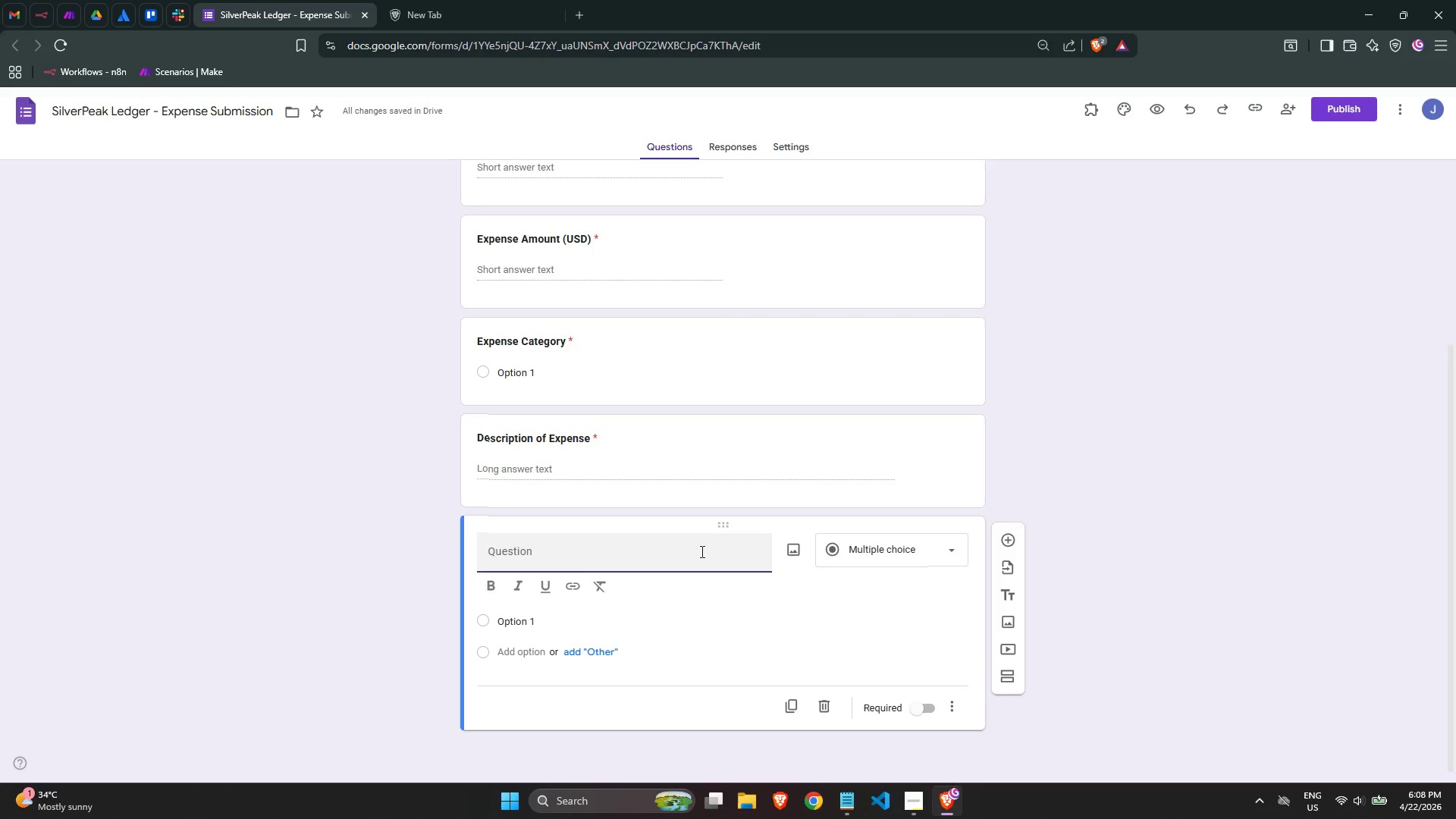 
wait(32.48)
 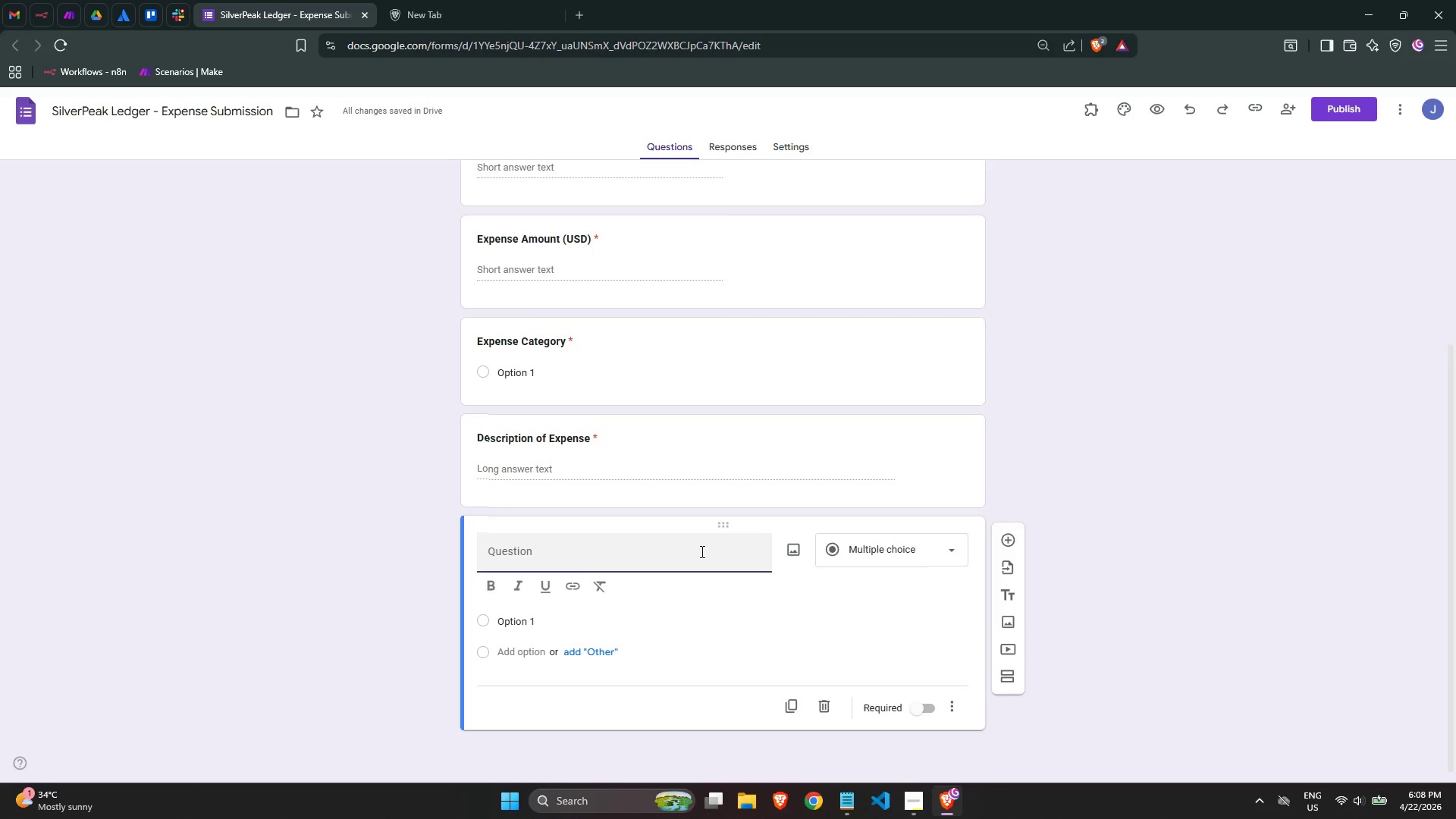 
type(Receipt Link ()
key(Backspace)
type((Google, d)
key(Backspace)
type(Di)
key(Backspace)
type(rive)
 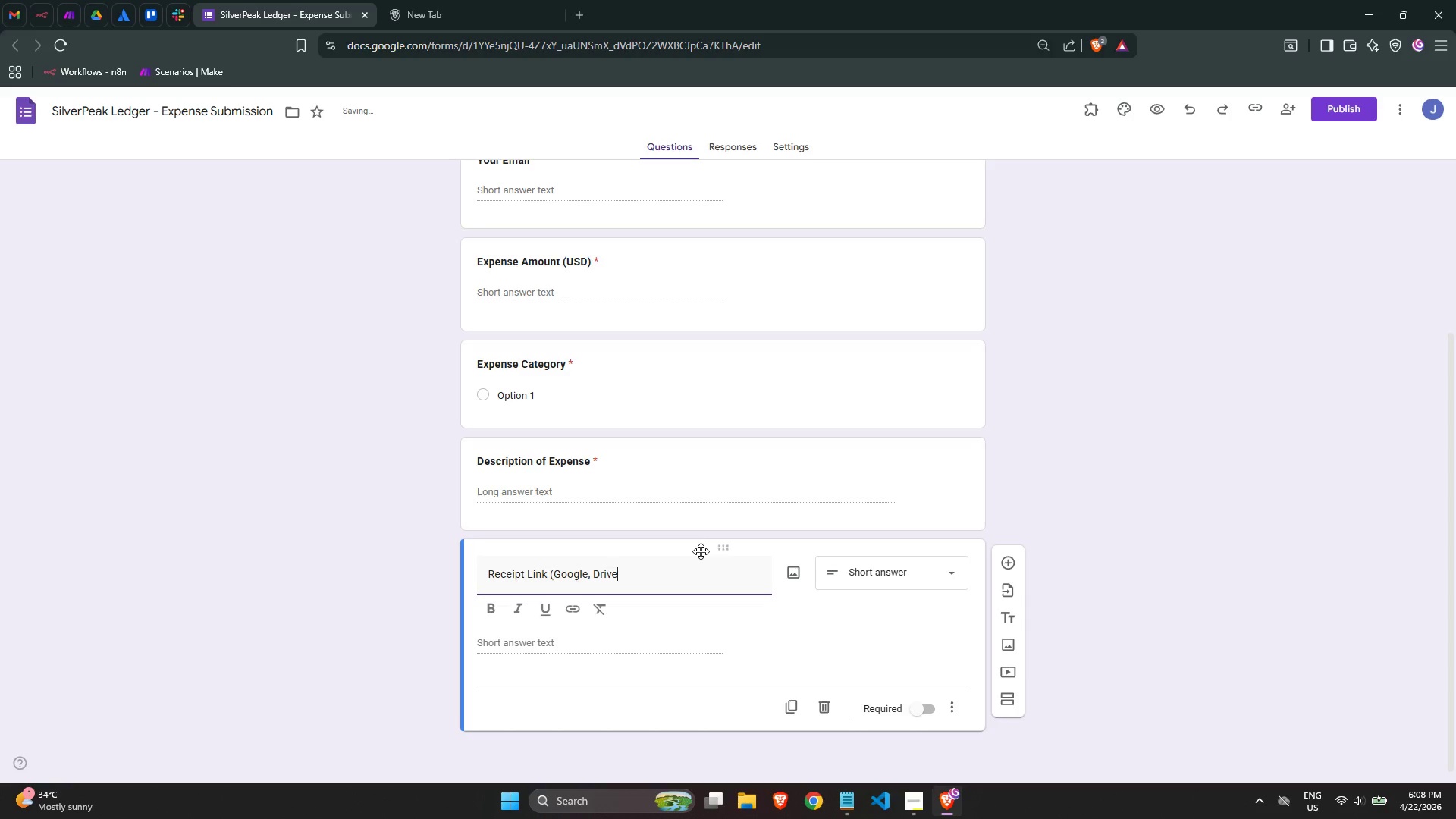 